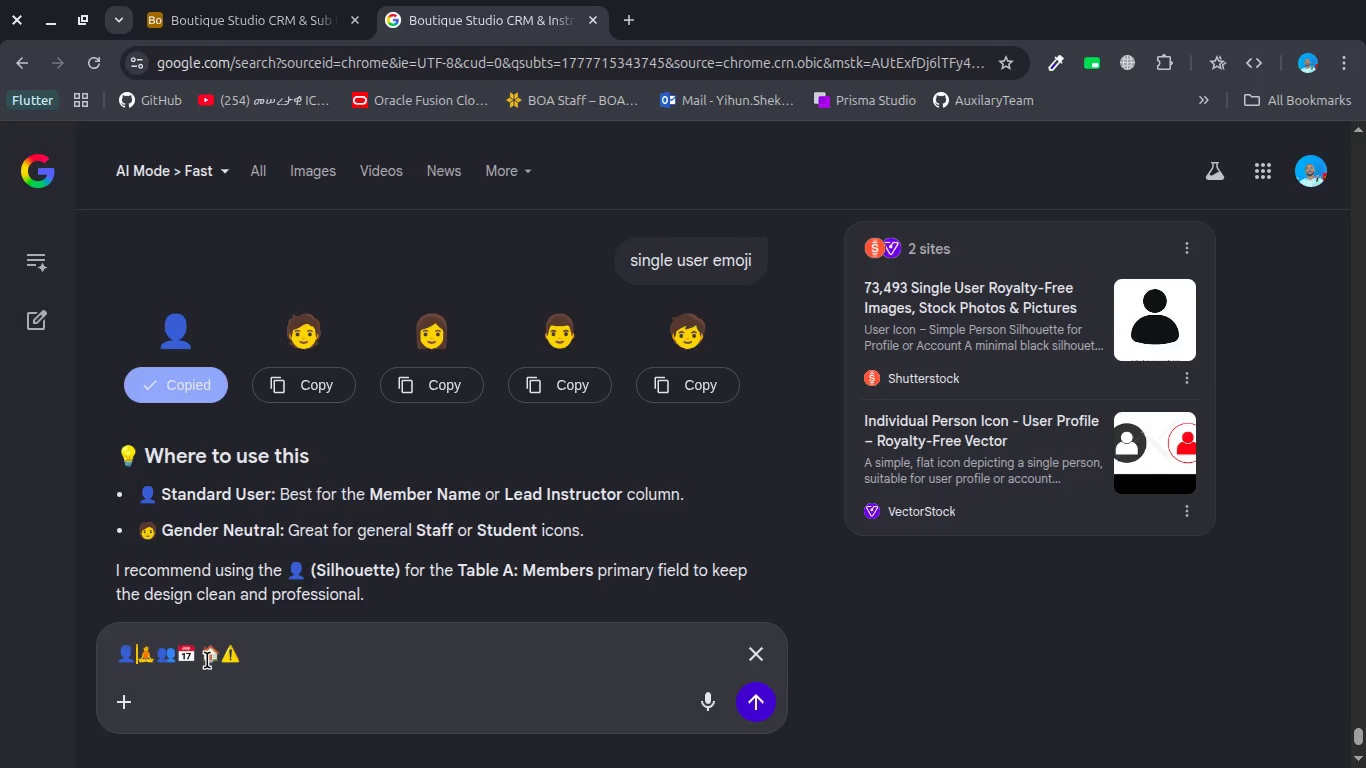 
left_click_drag(start_coordinate=[217, 657], to_coordinate=[205, 657])
 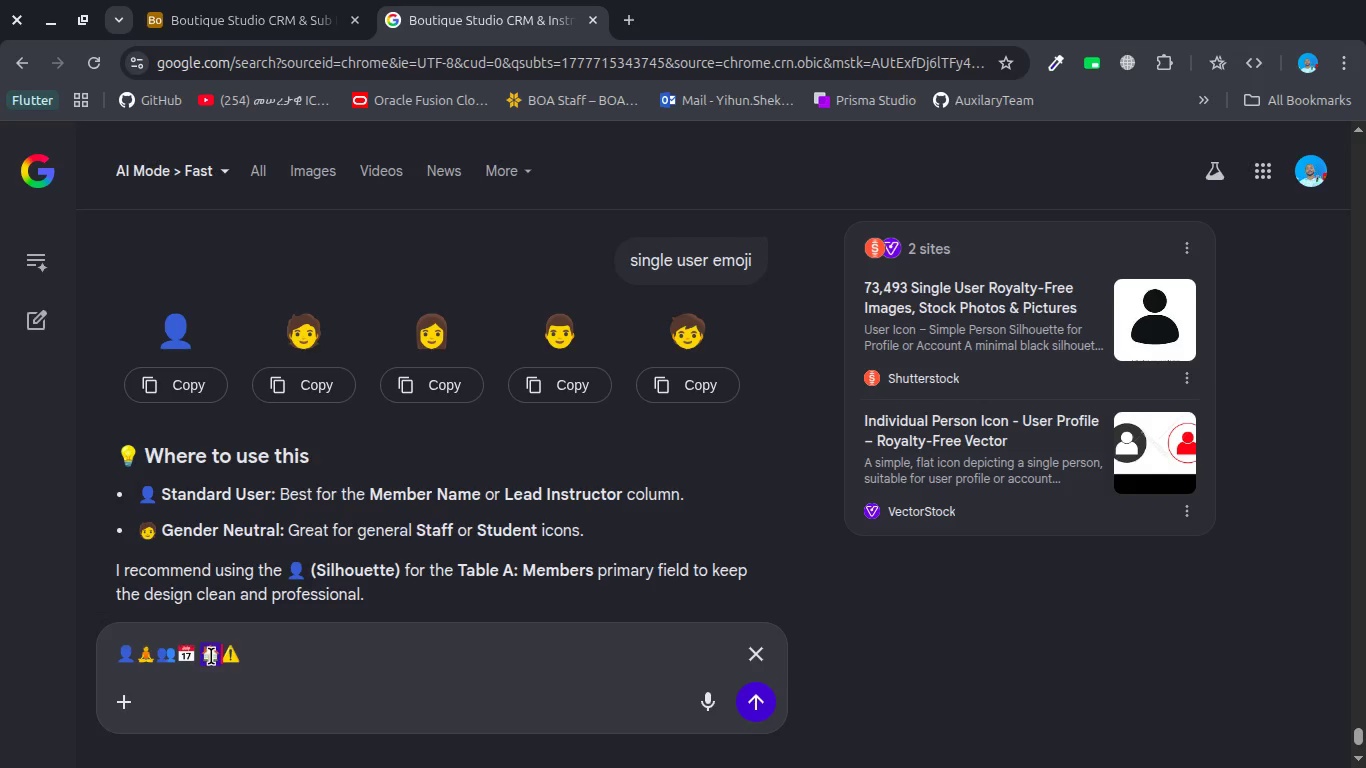 
left_click_drag(start_coordinate=[211, 656], to_coordinate=[164, 652])
 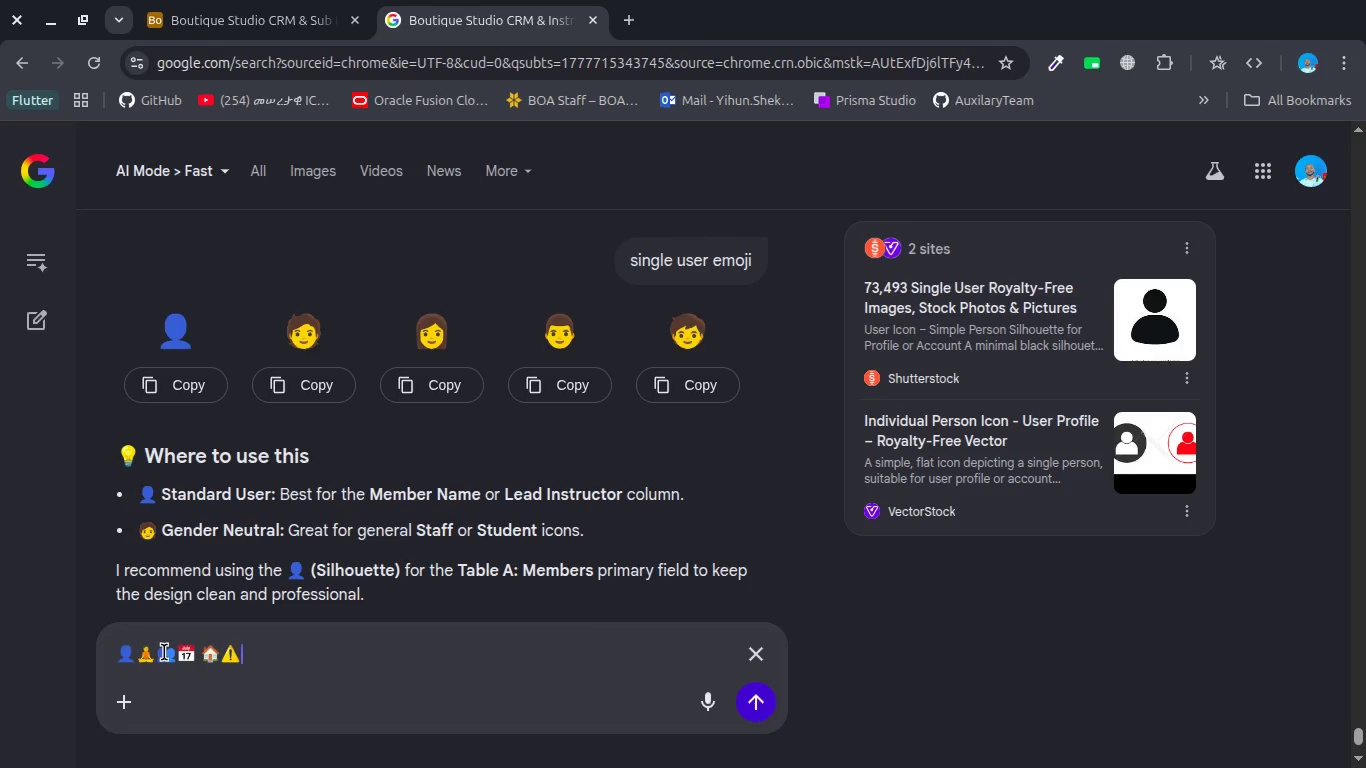 
key(Control+A)
 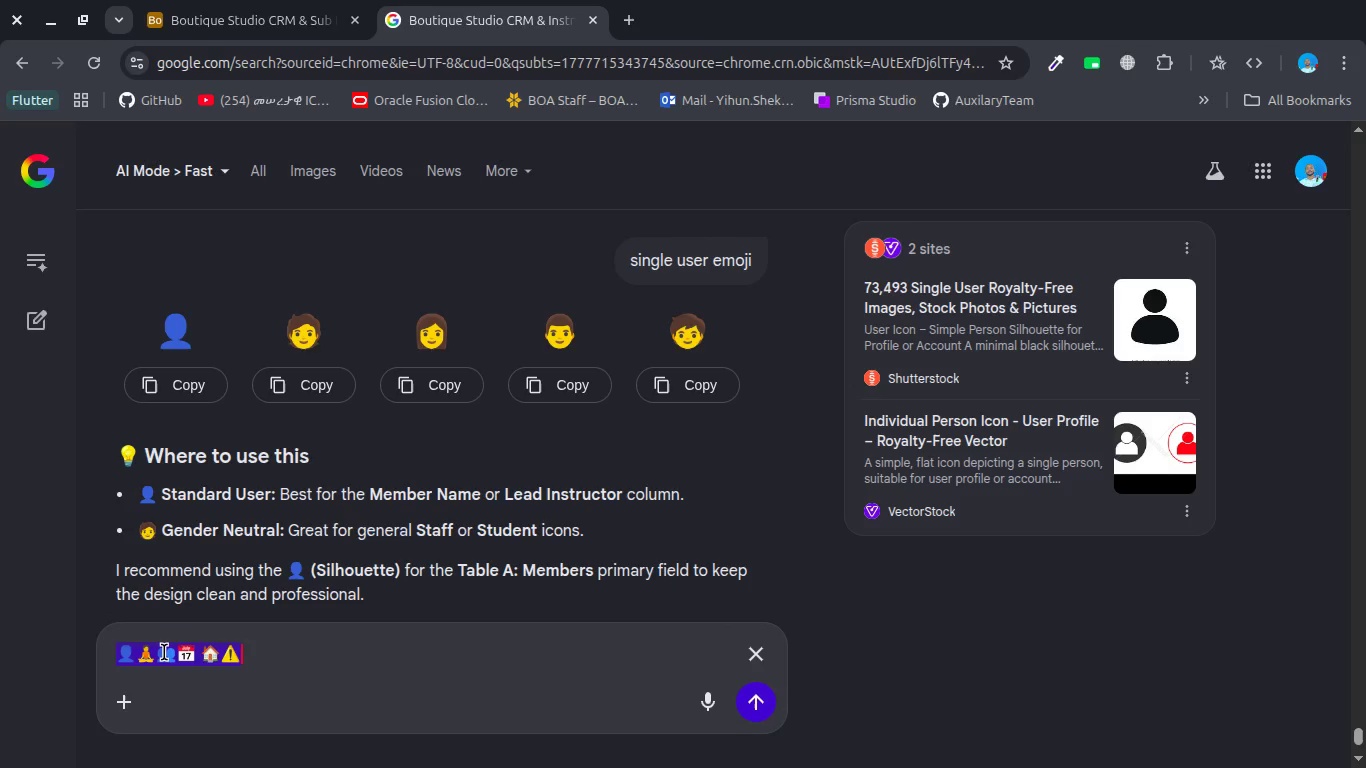 
key(Control+X)
 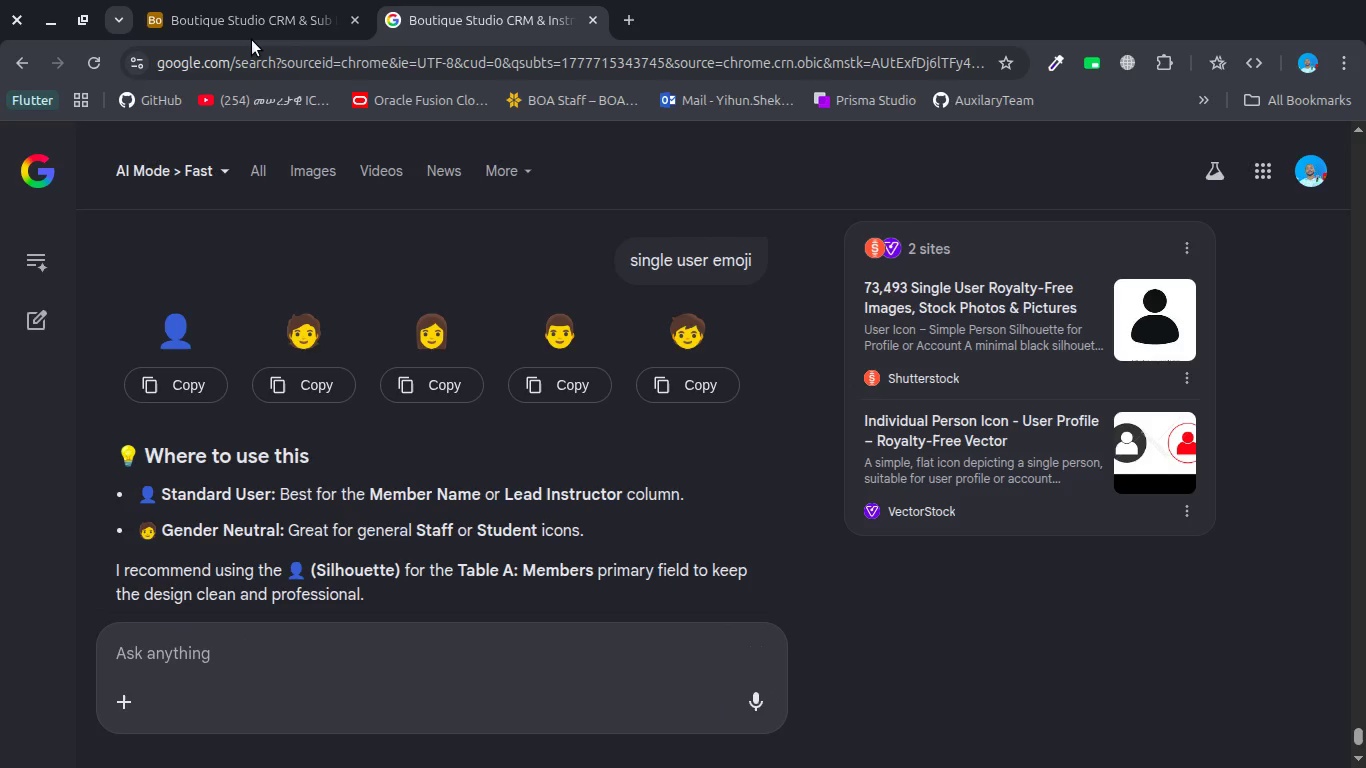 
left_click([252, 40])
 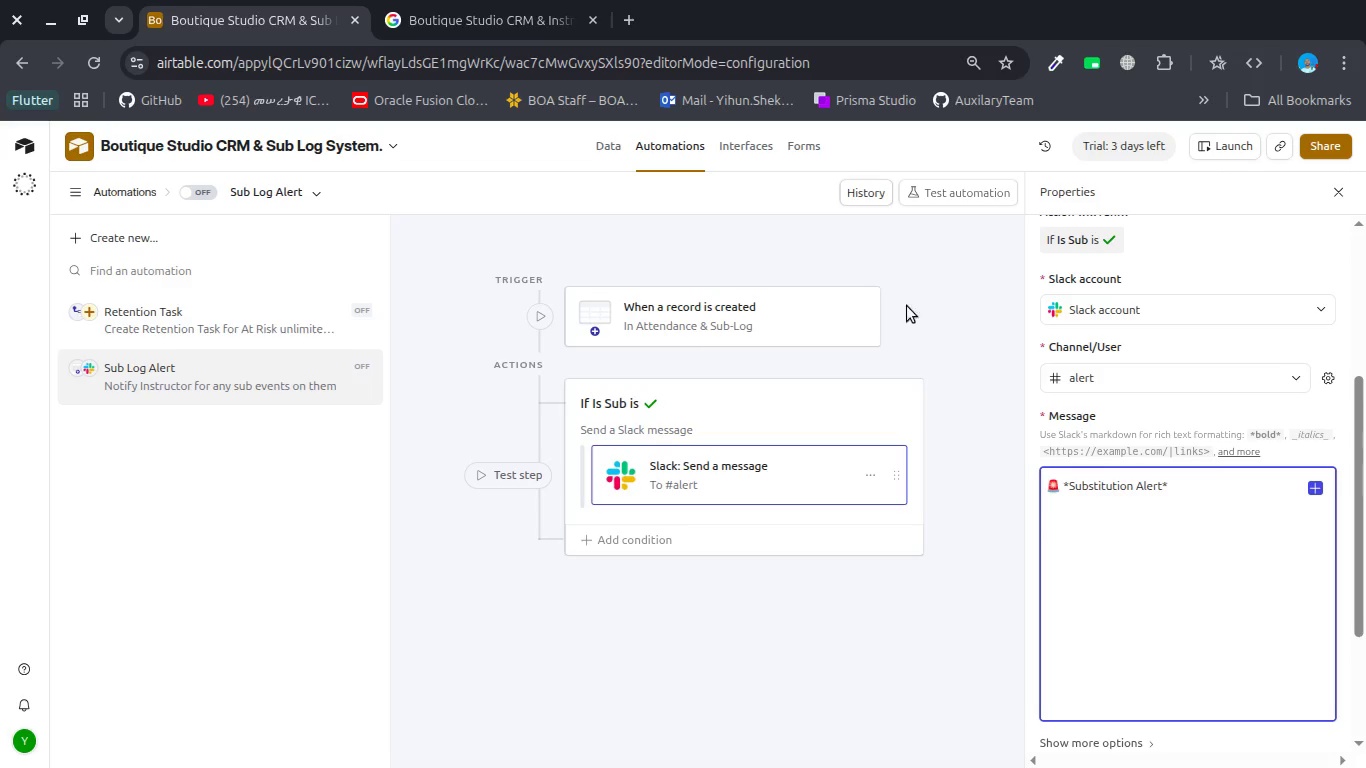 
key(Control+V)
 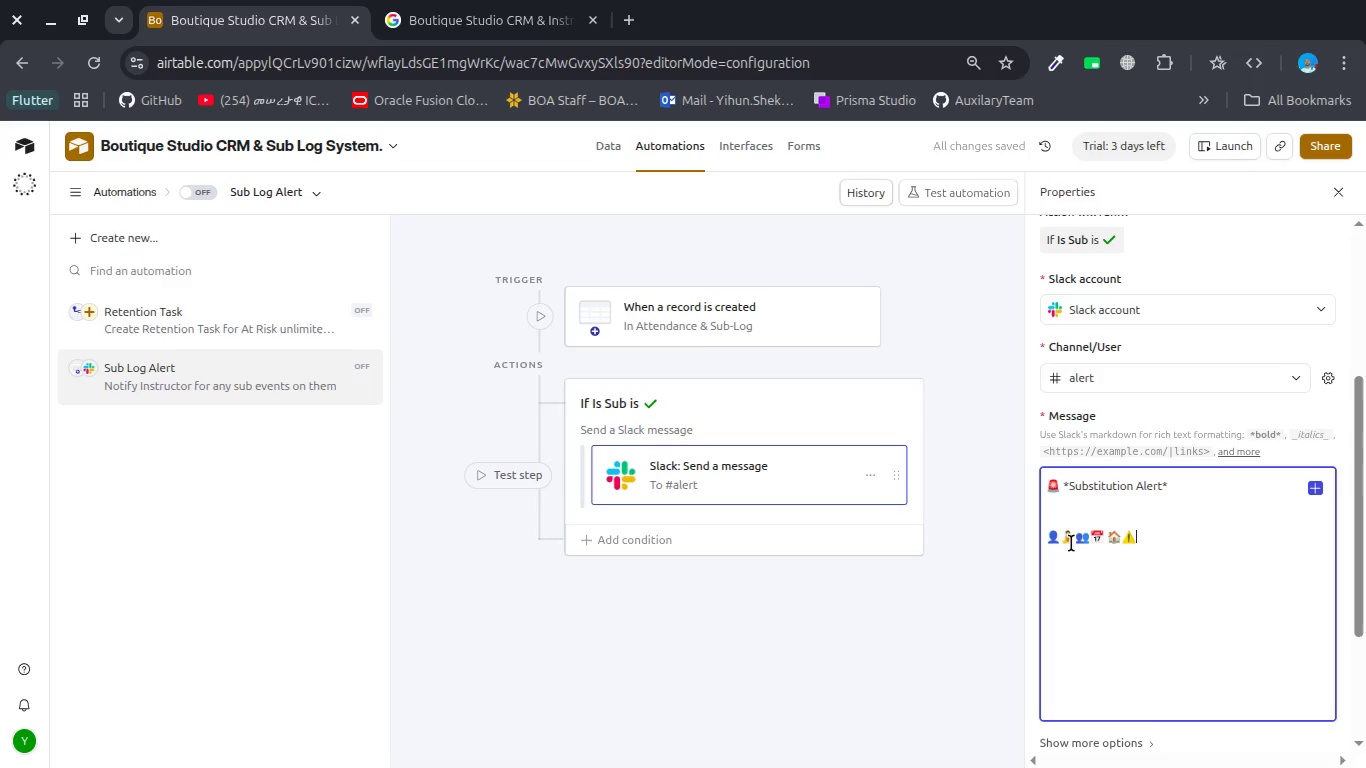 
left_click([1064, 538])
 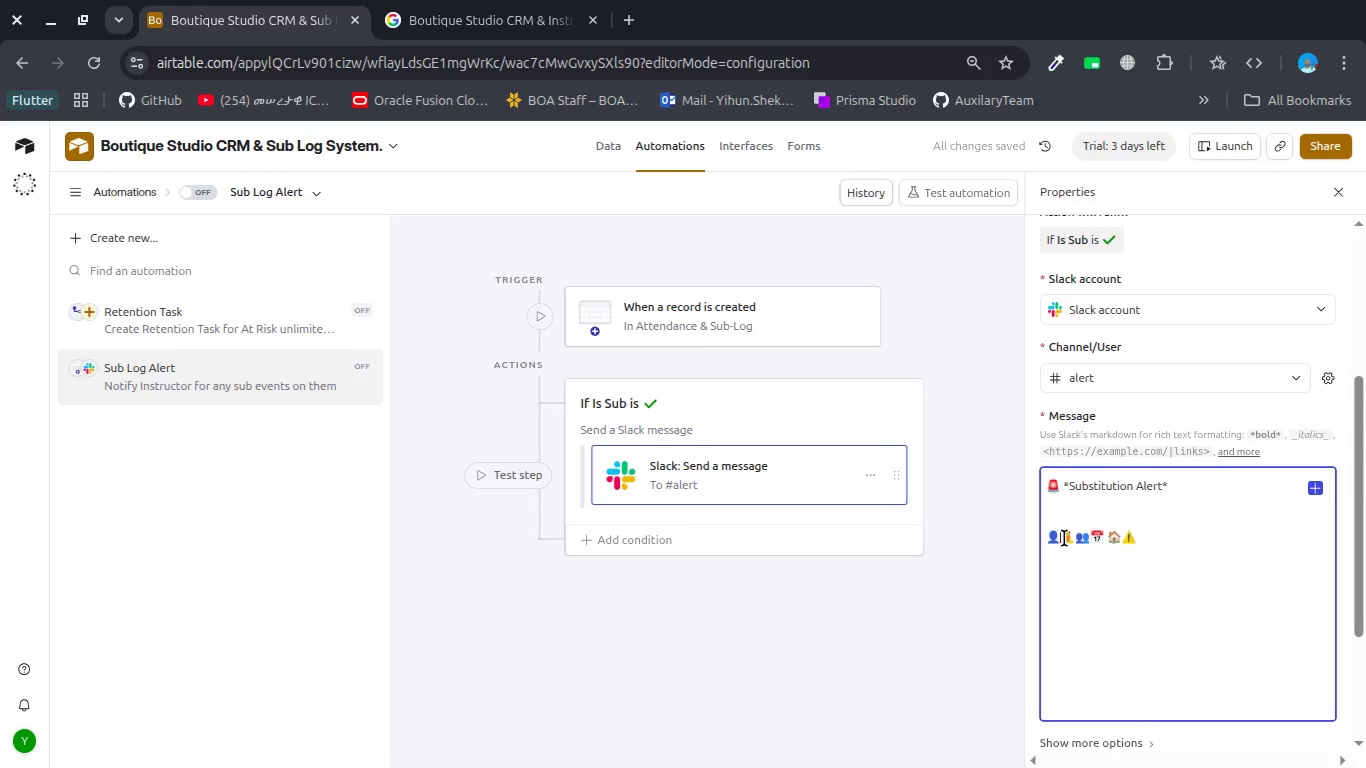 
key(Shift+Enter)
 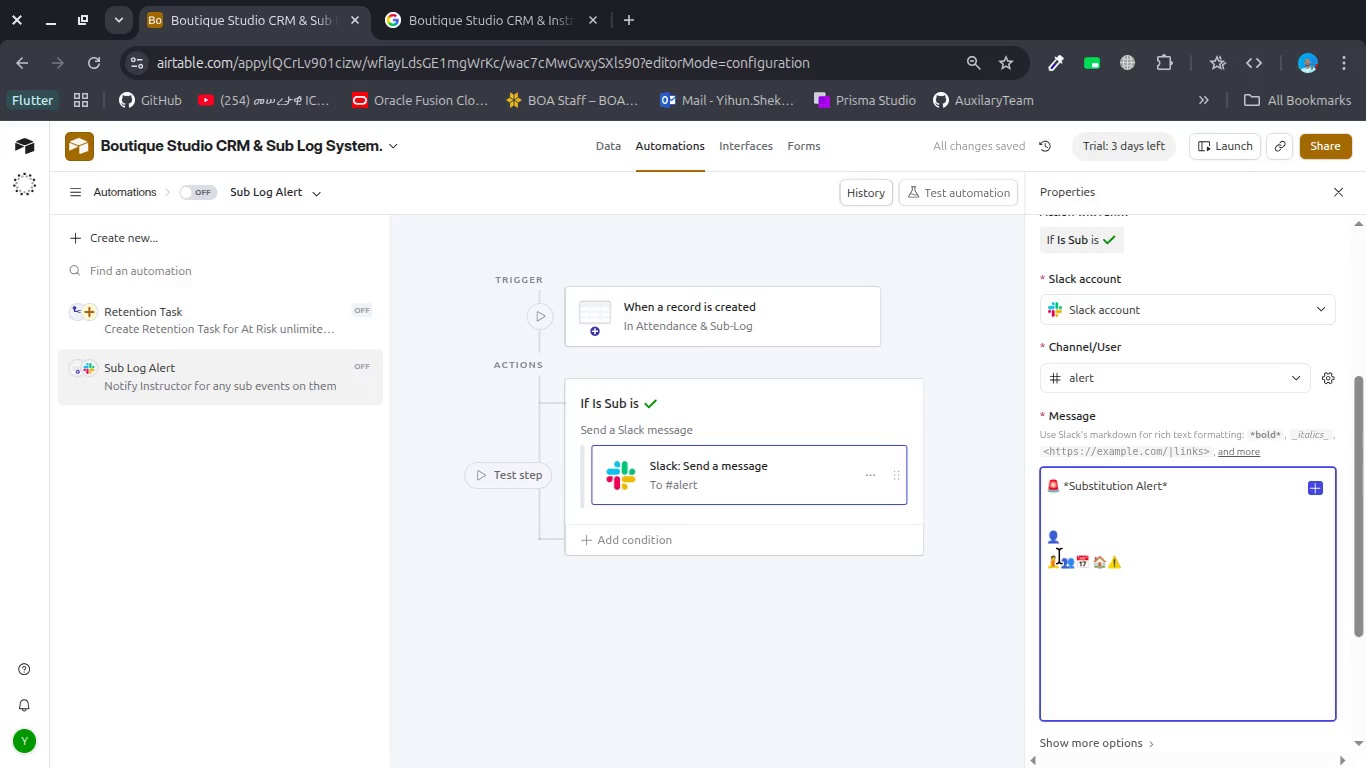 
left_click([1059, 556])
 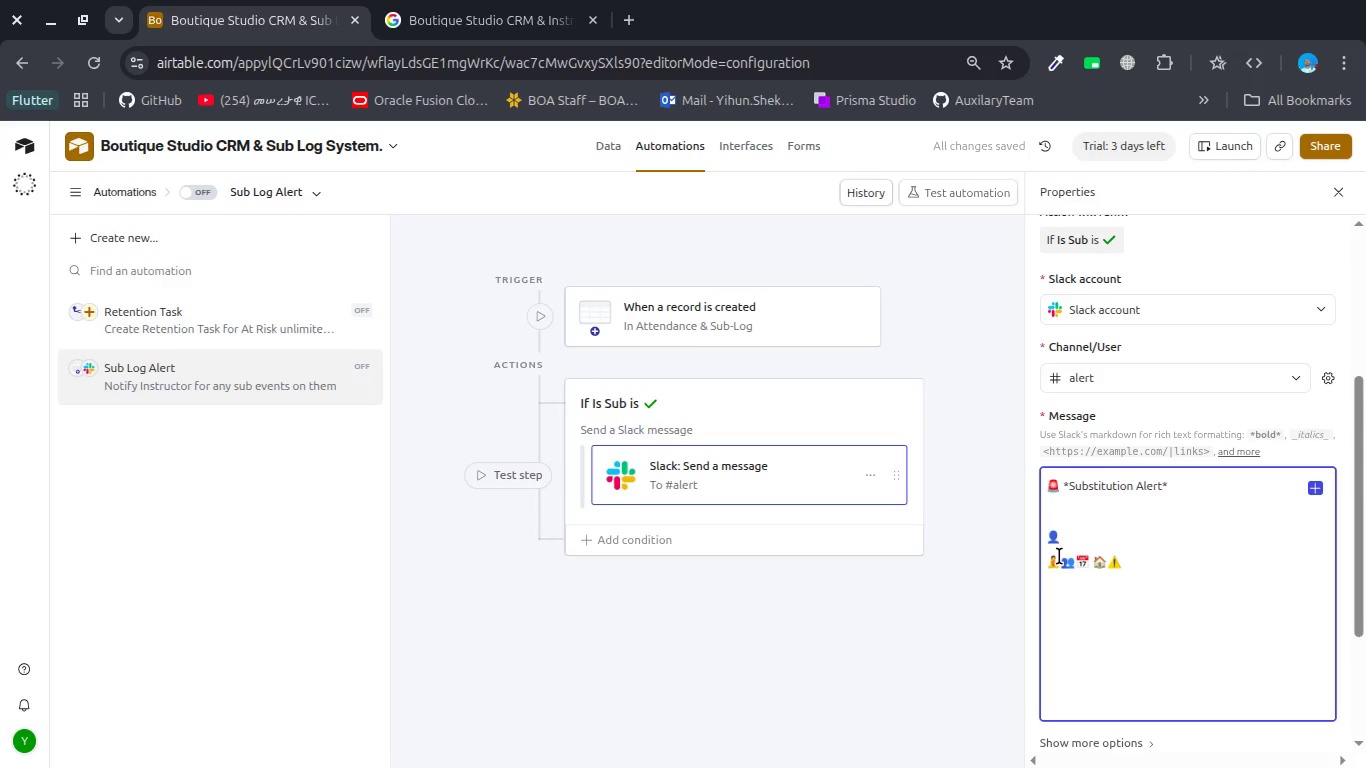 
key(Shift+ShiftRight)
 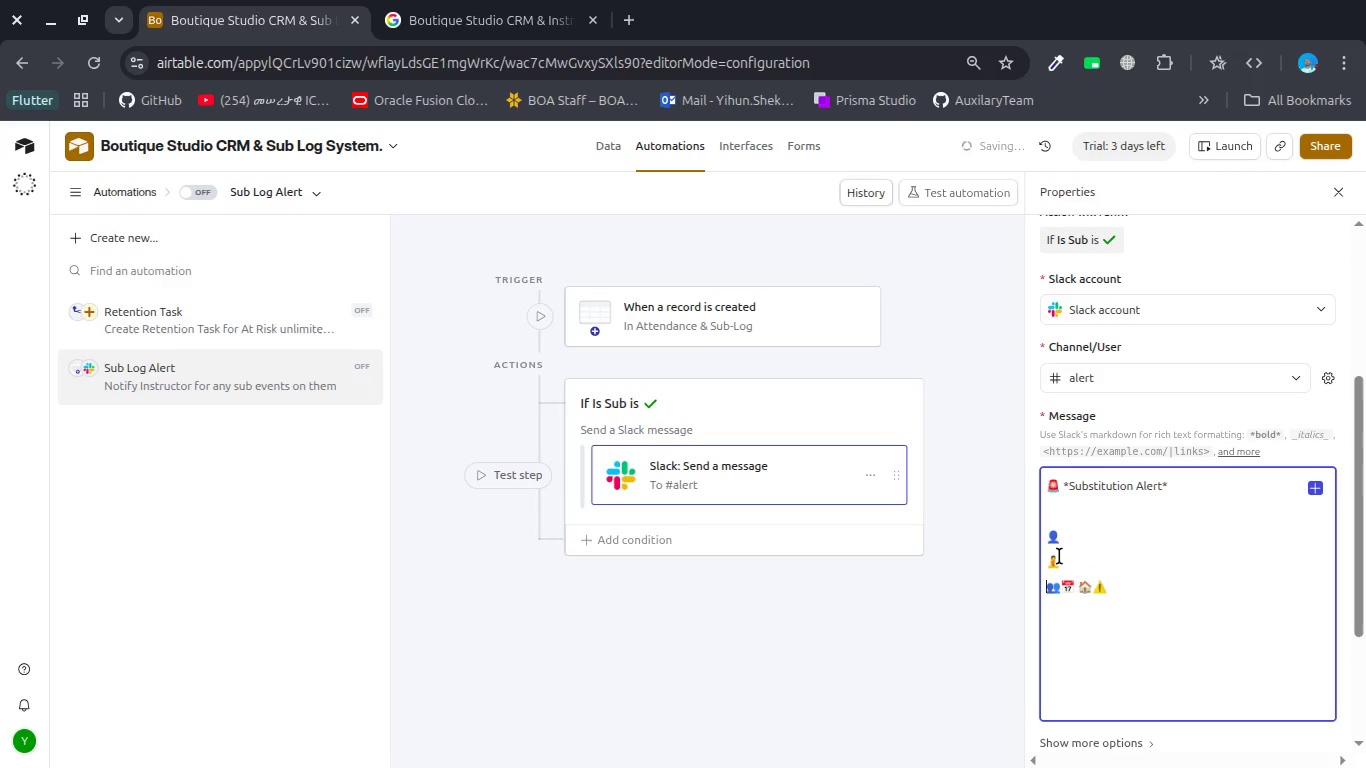 
key(Shift+Enter)
 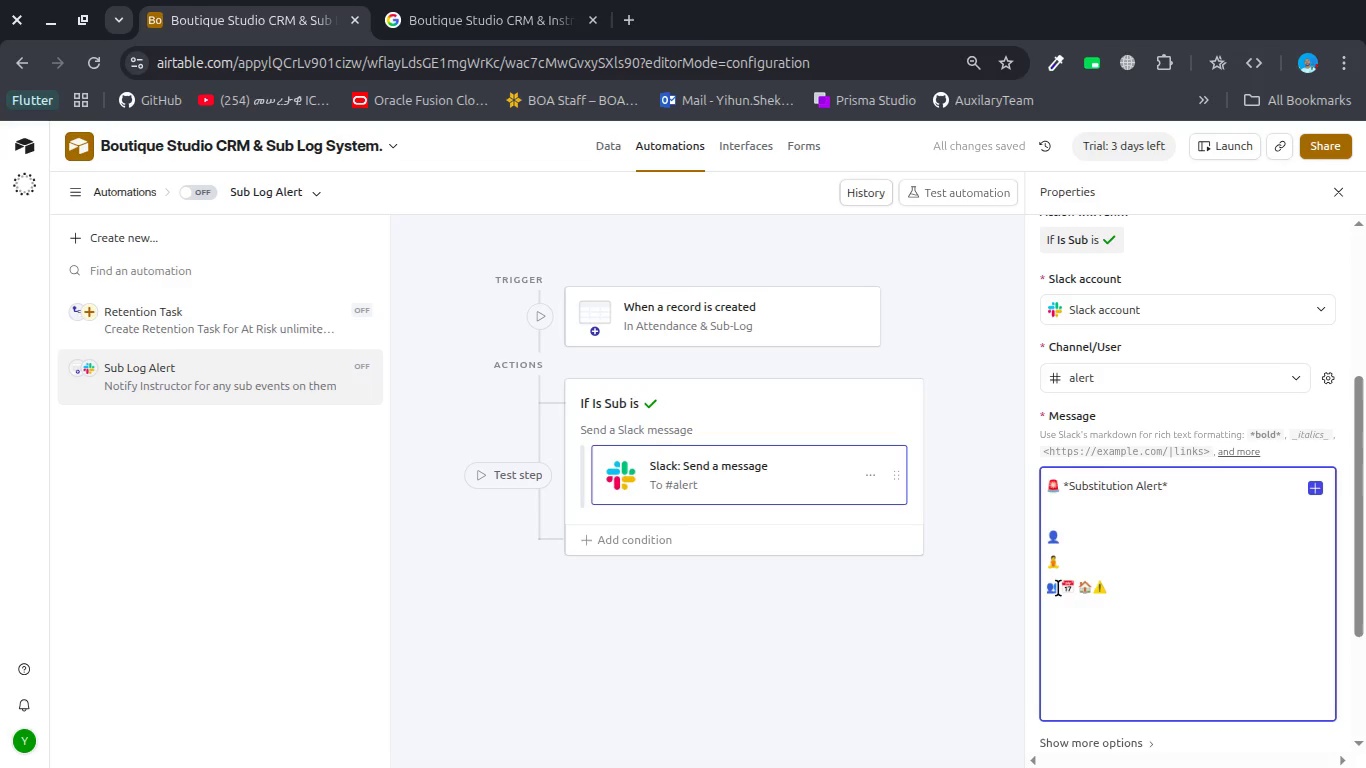 
left_click([1057, 587])
 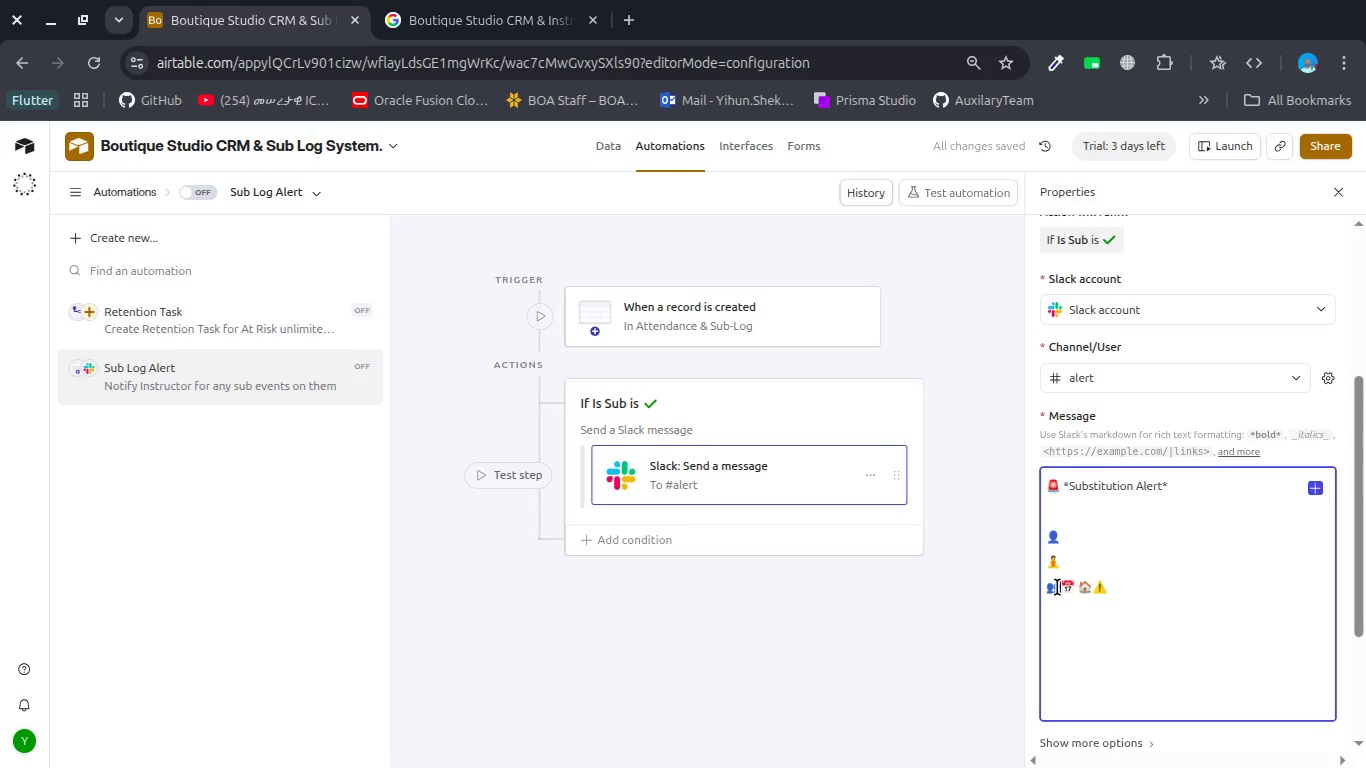 
key(Shift+ShiftRight)
 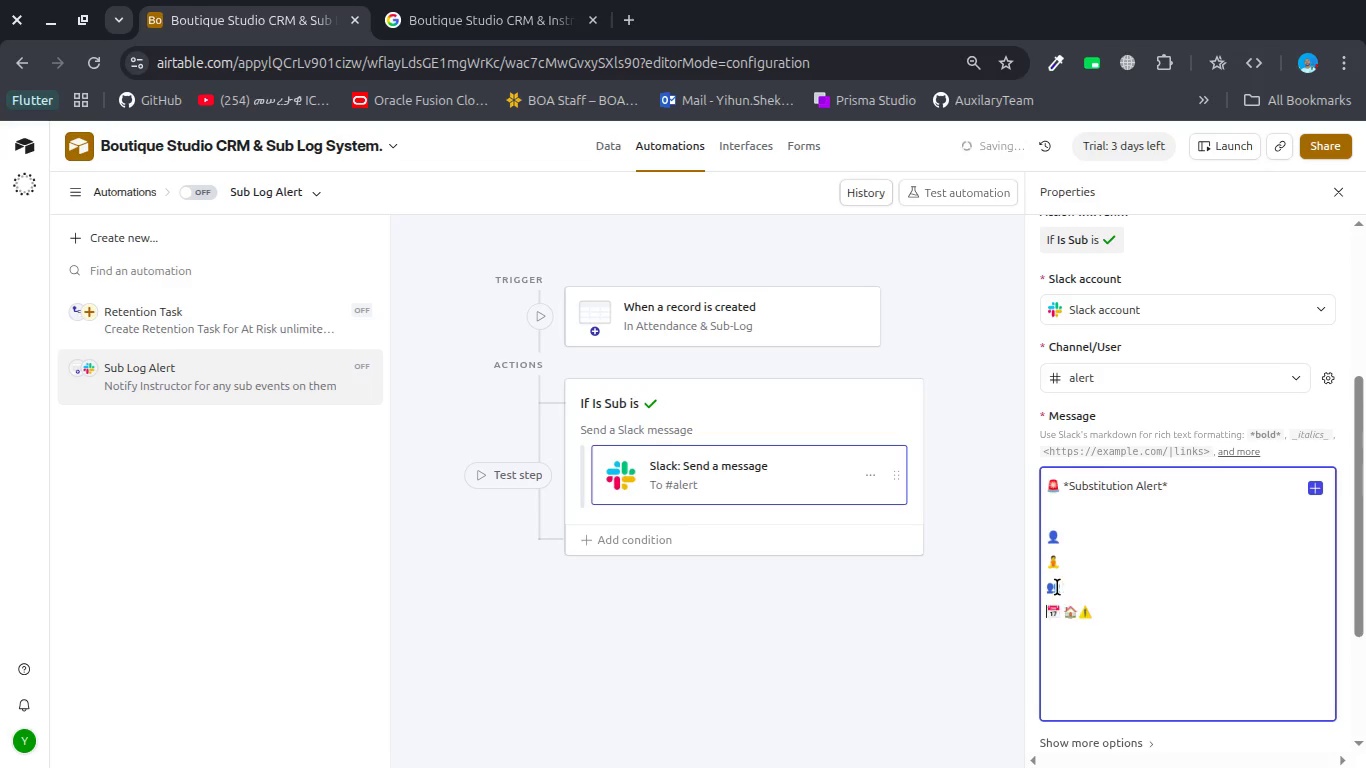 
key(Shift+Enter)
 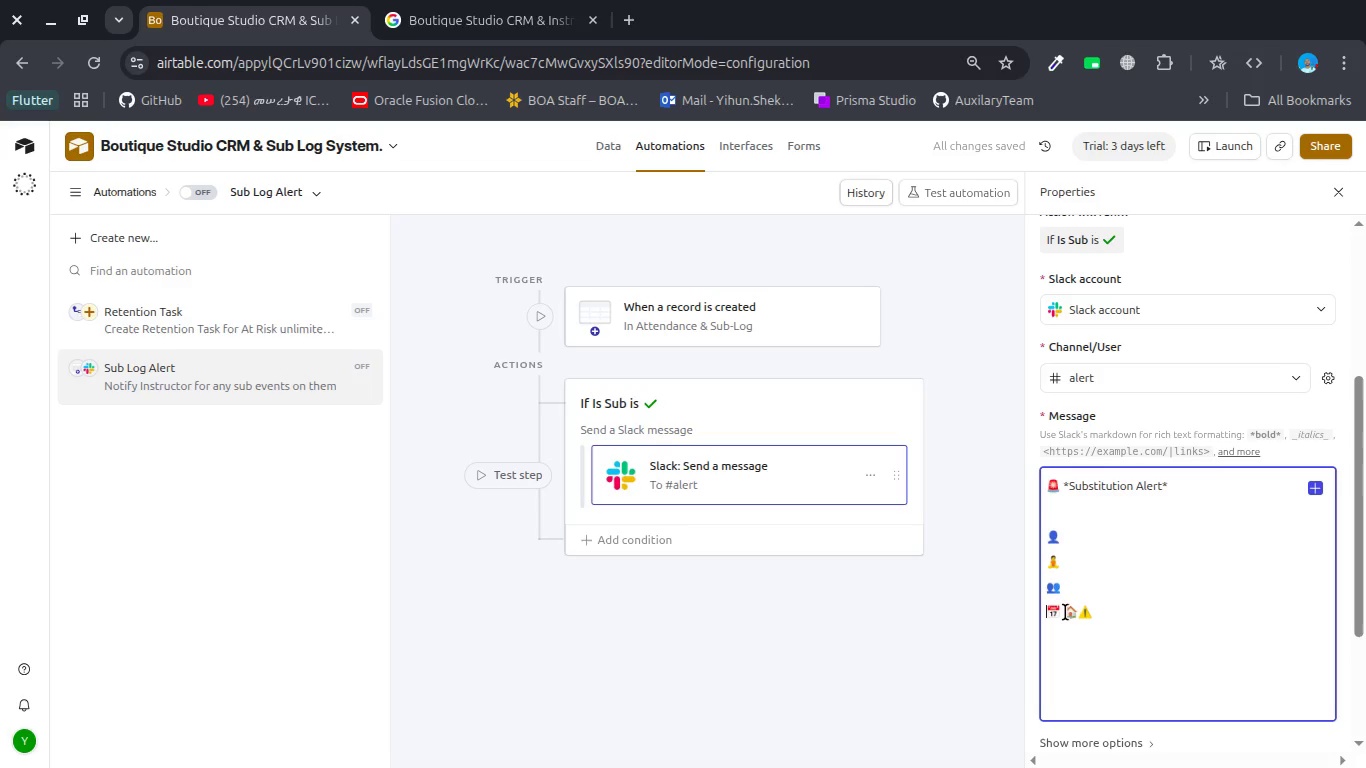 
left_click([1065, 612])
 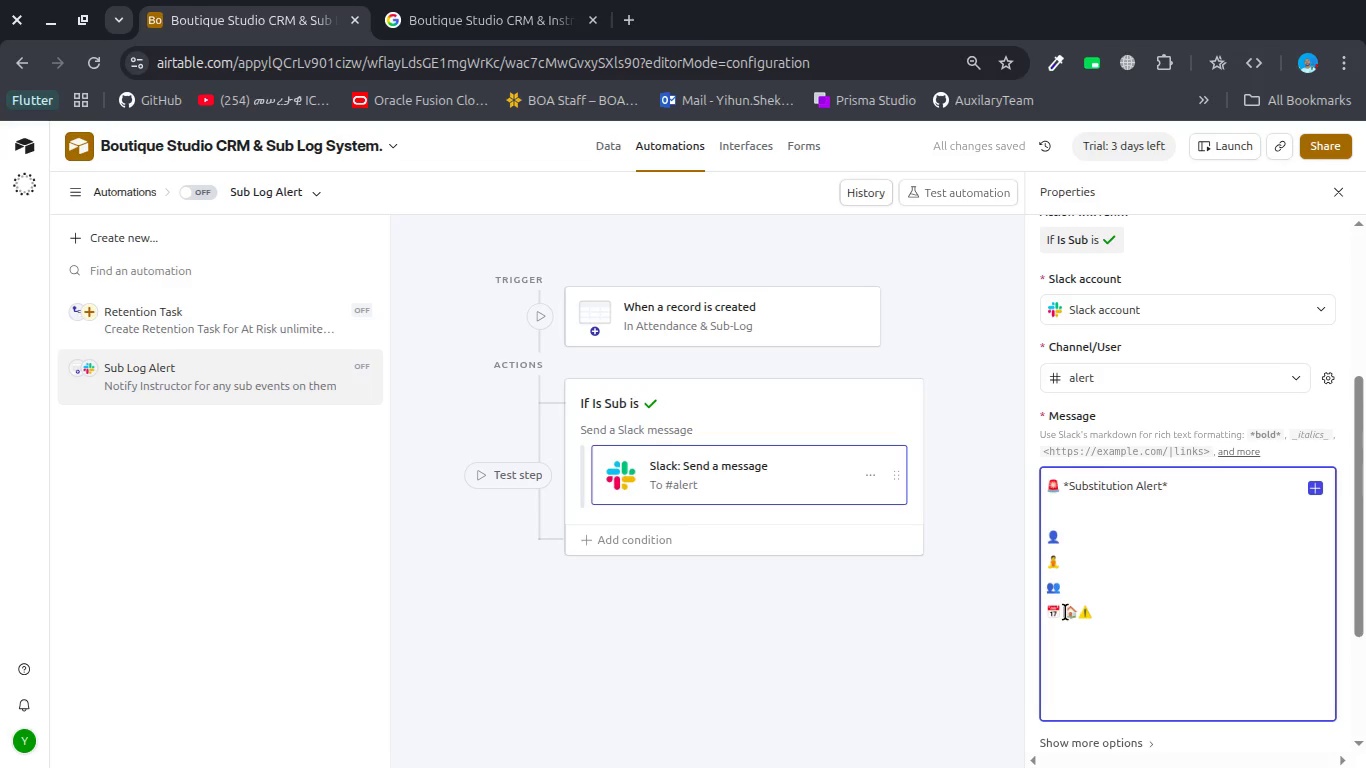 
key(Shift+ShiftRight)
 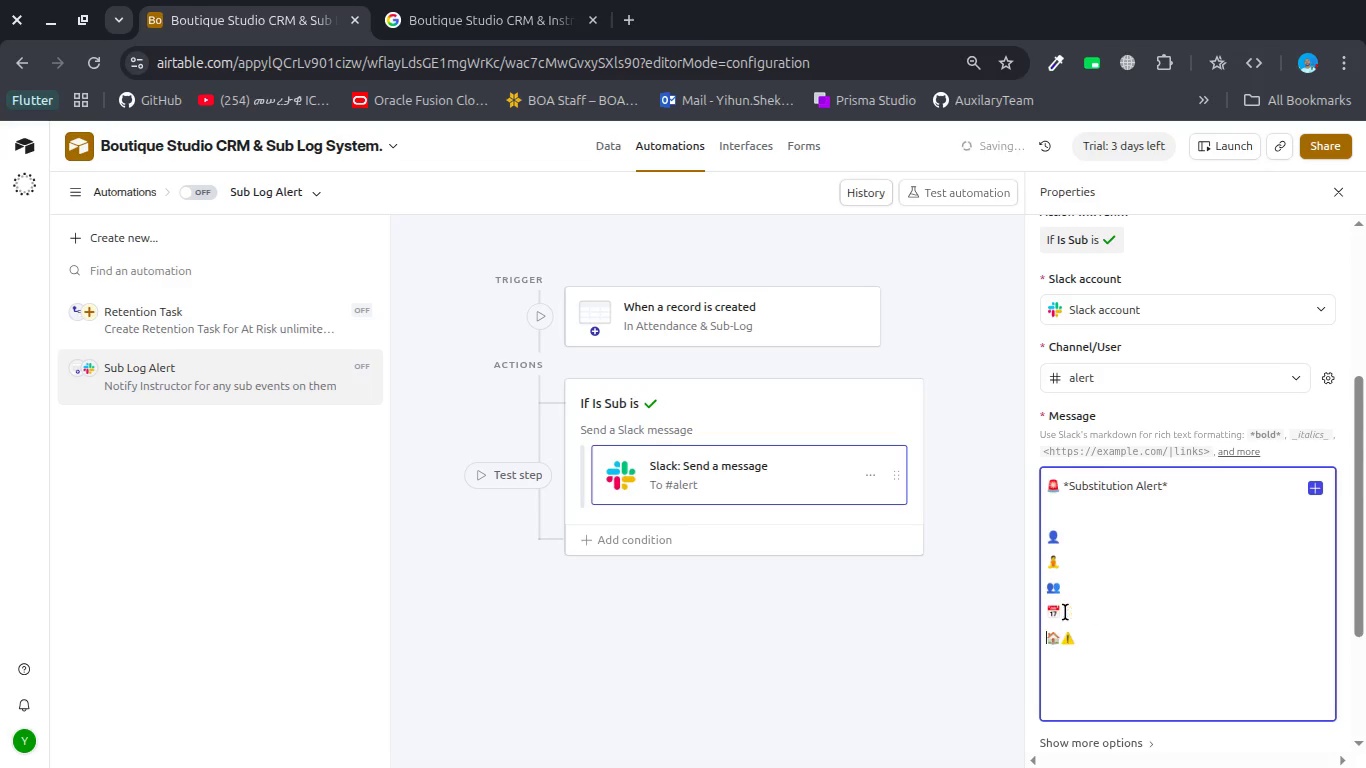 
key(Shift+Enter)
 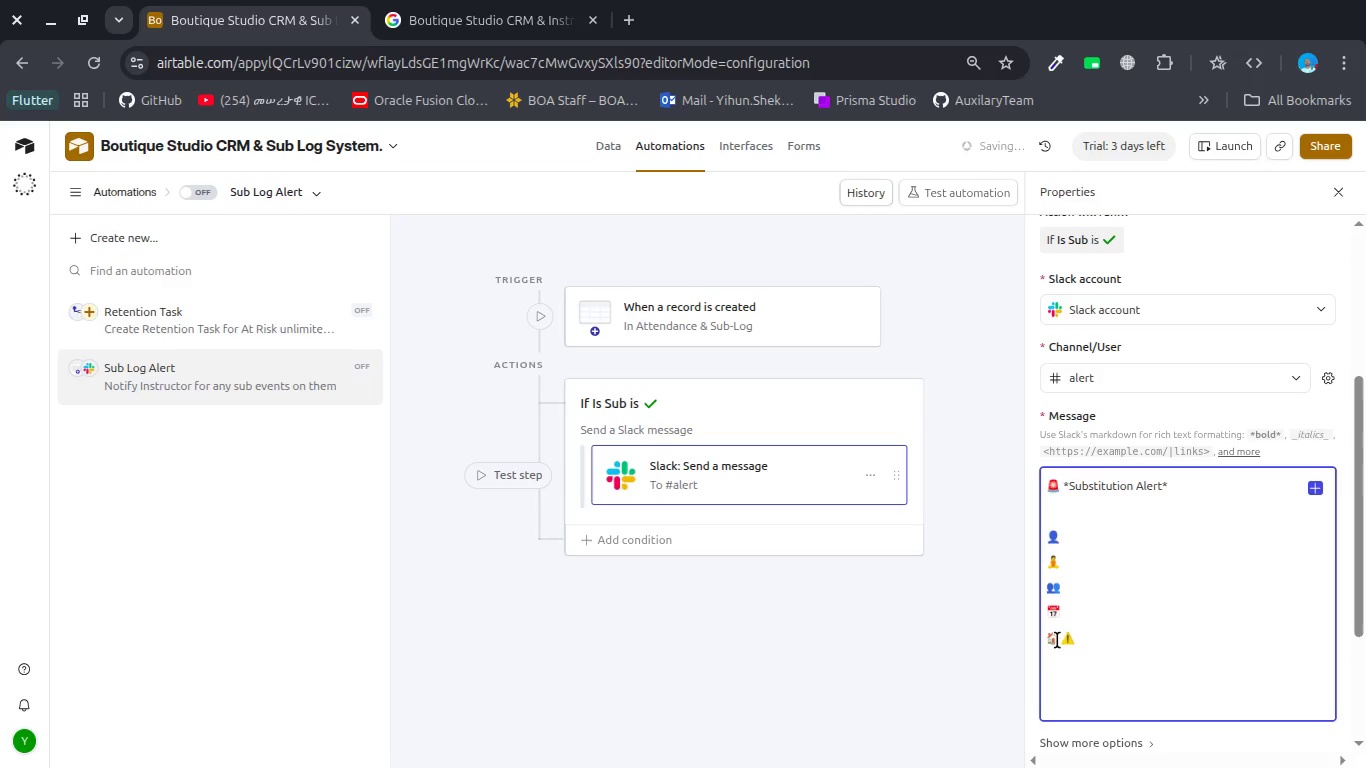 
left_click([1057, 640])
 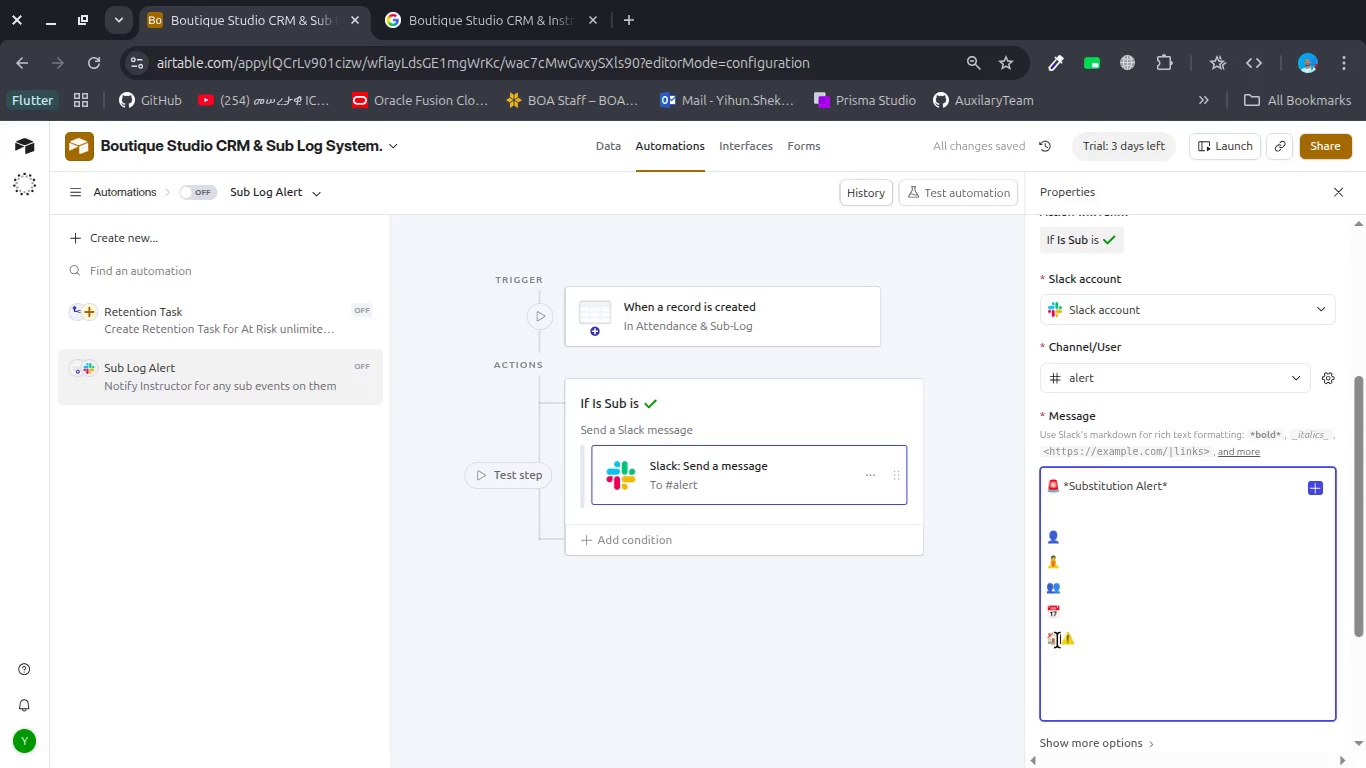 
key(Shift+ShiftRight)
 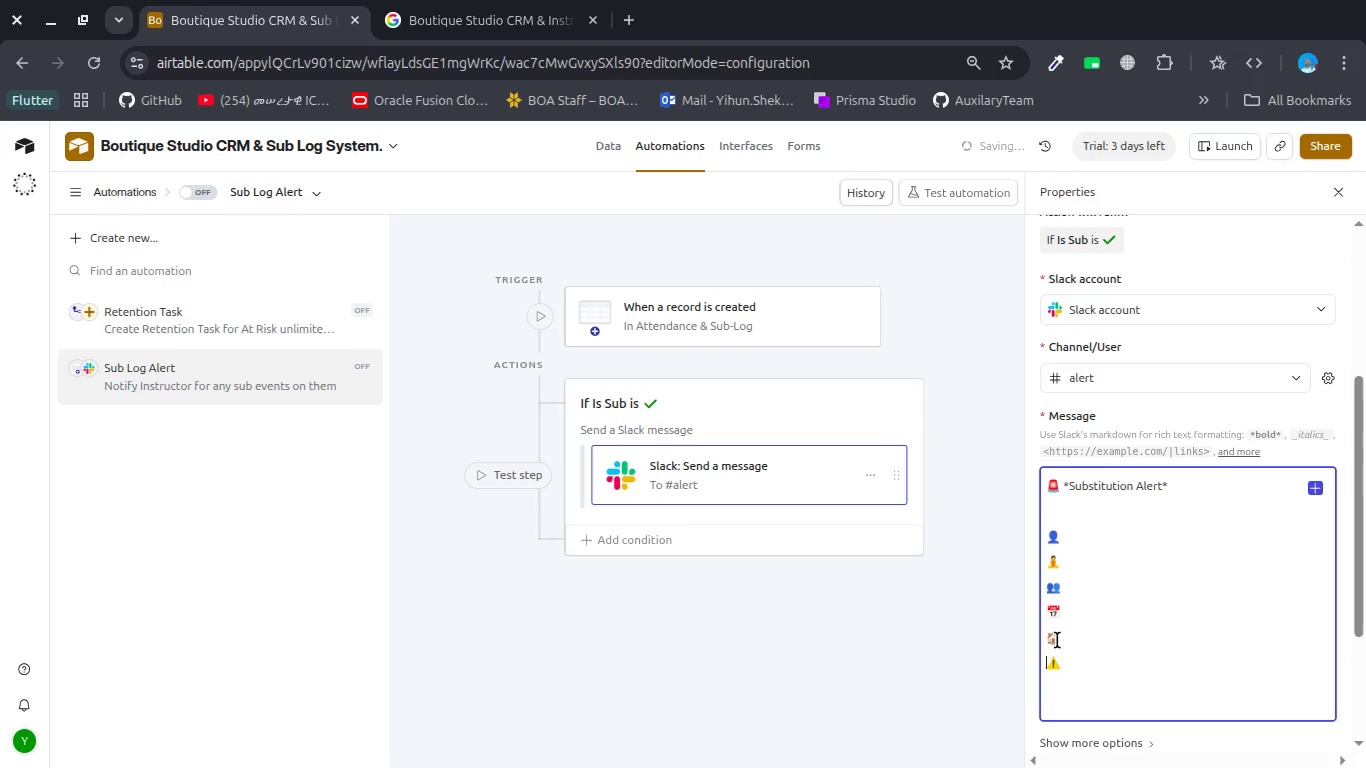 
key(Shift+Enter)
 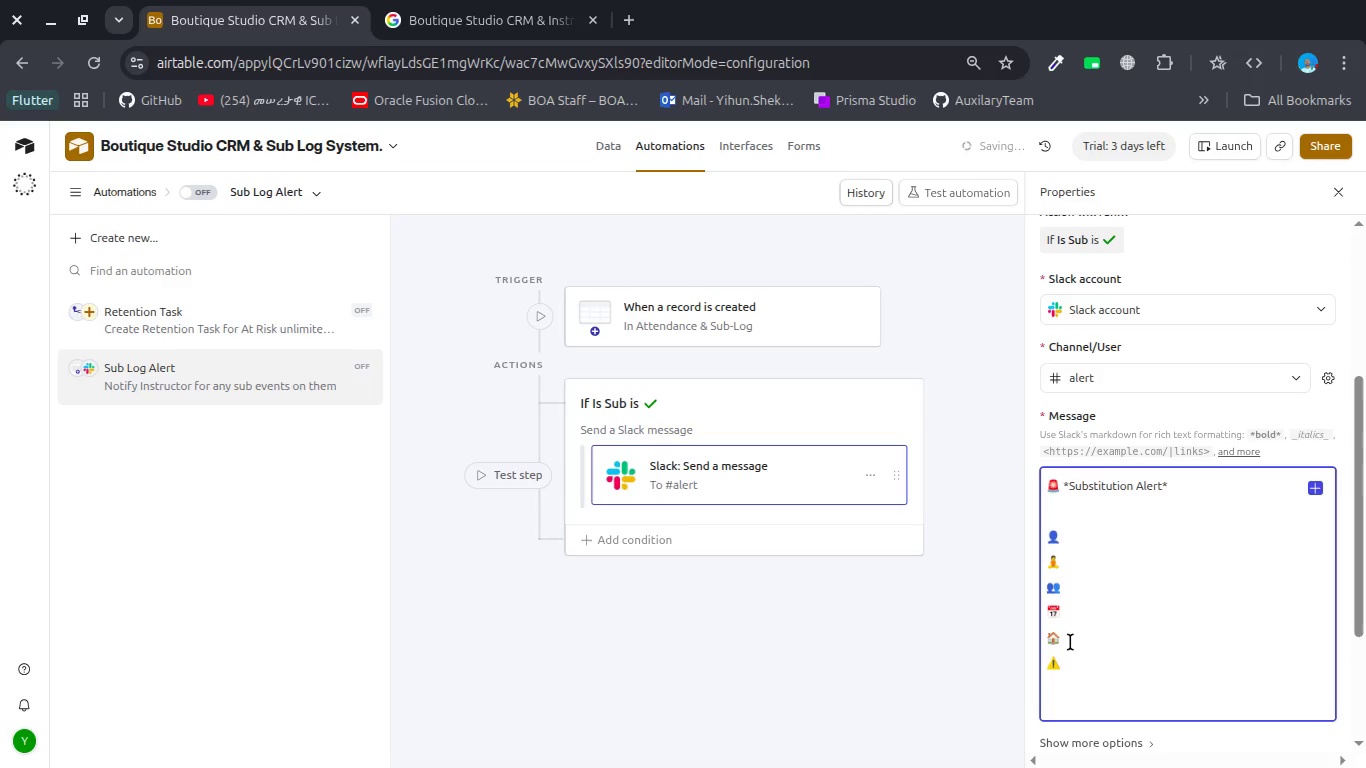 
left_click_drag(start_coordinate=[1070, 642], to_coordinate=[1031, 632])
 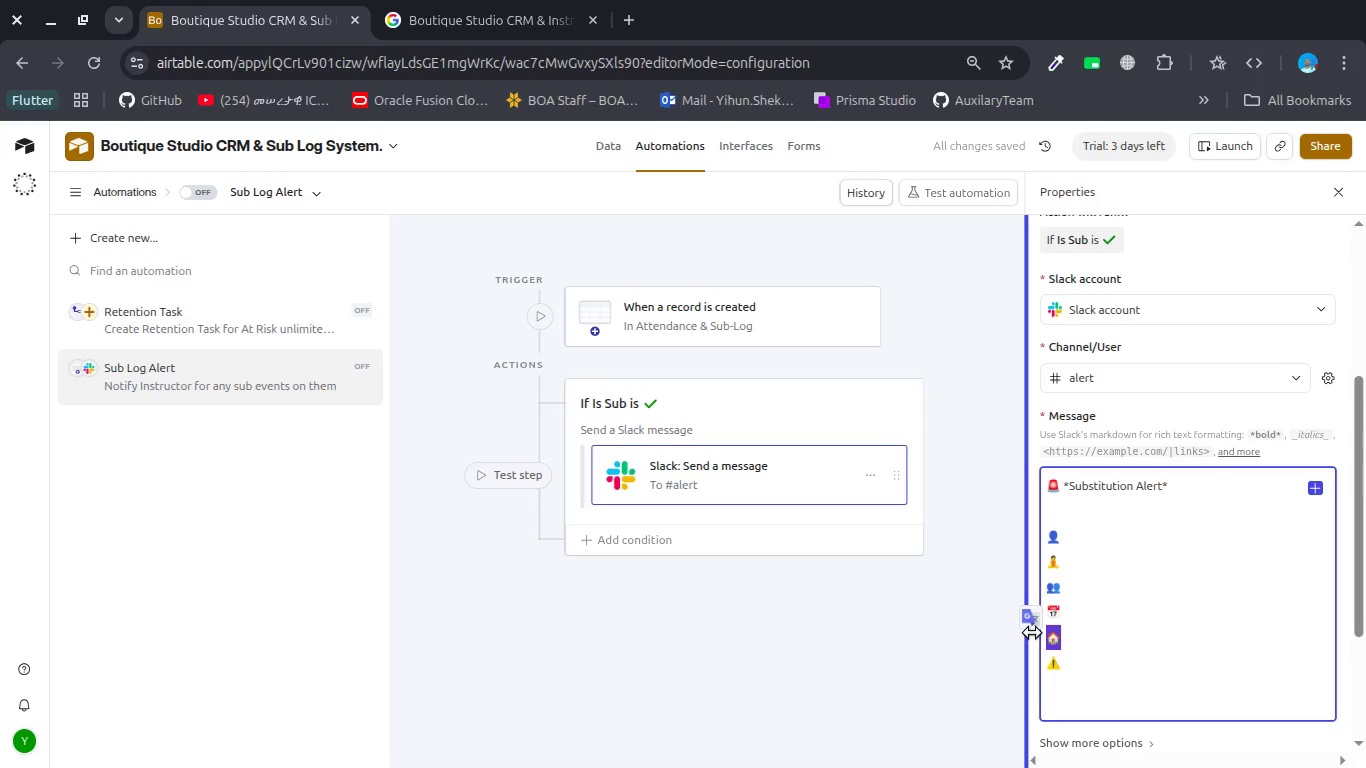 
key(Control+X)
 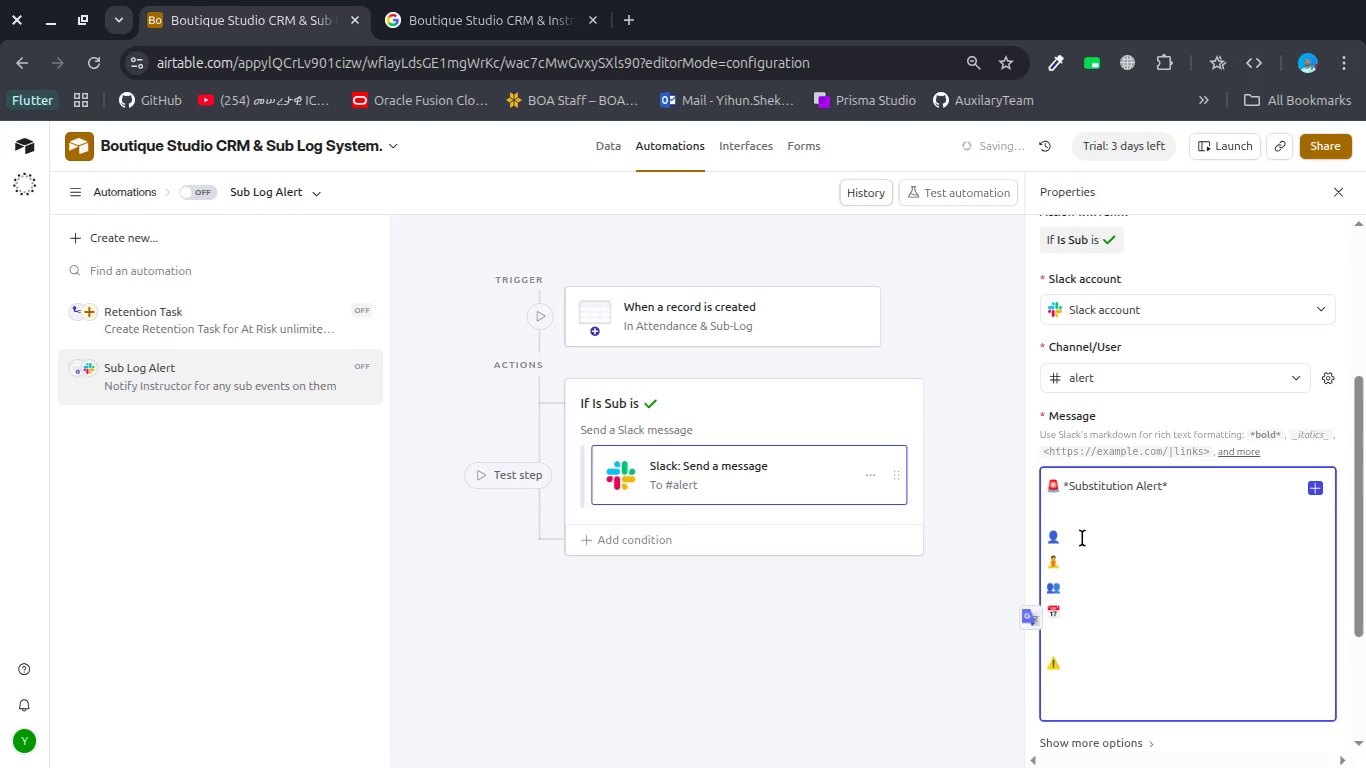 
left_click([1082, 538])
 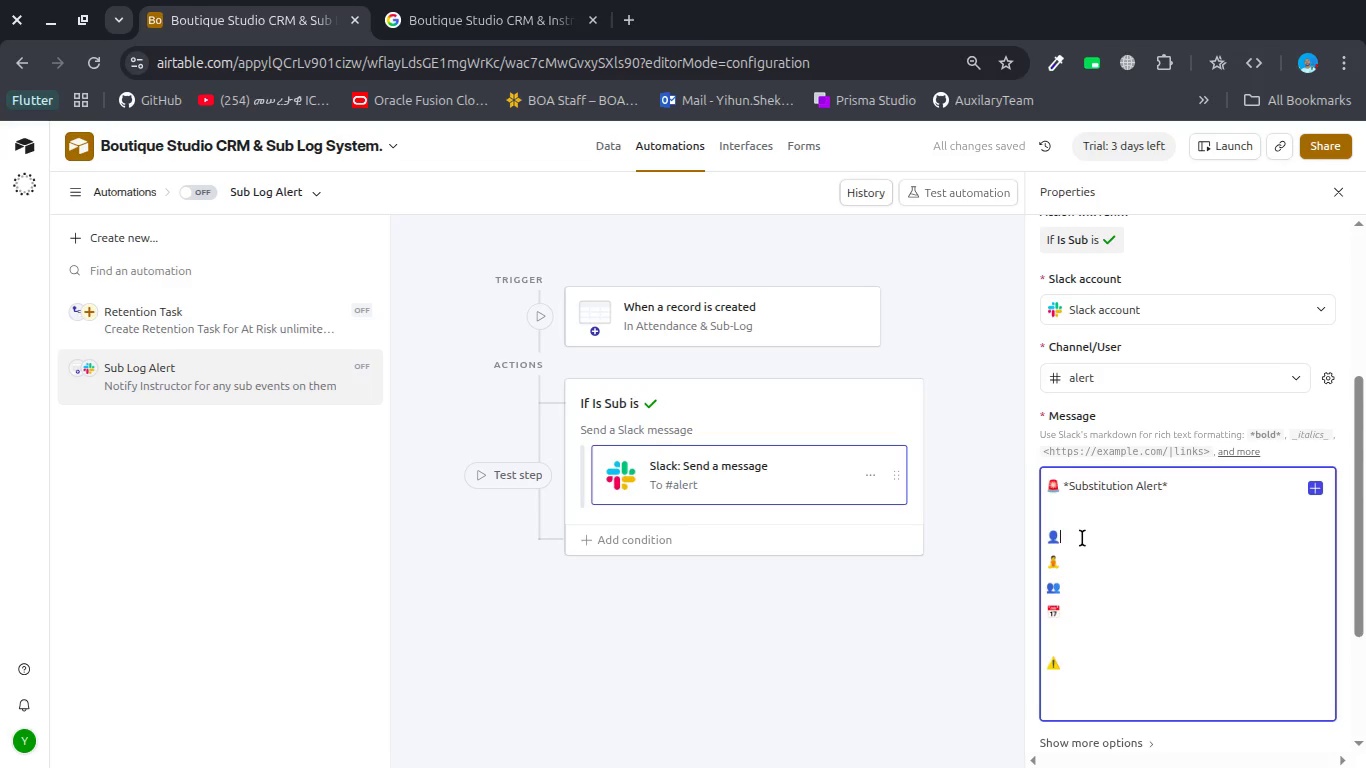 
key(Shift+ShiftRight)
 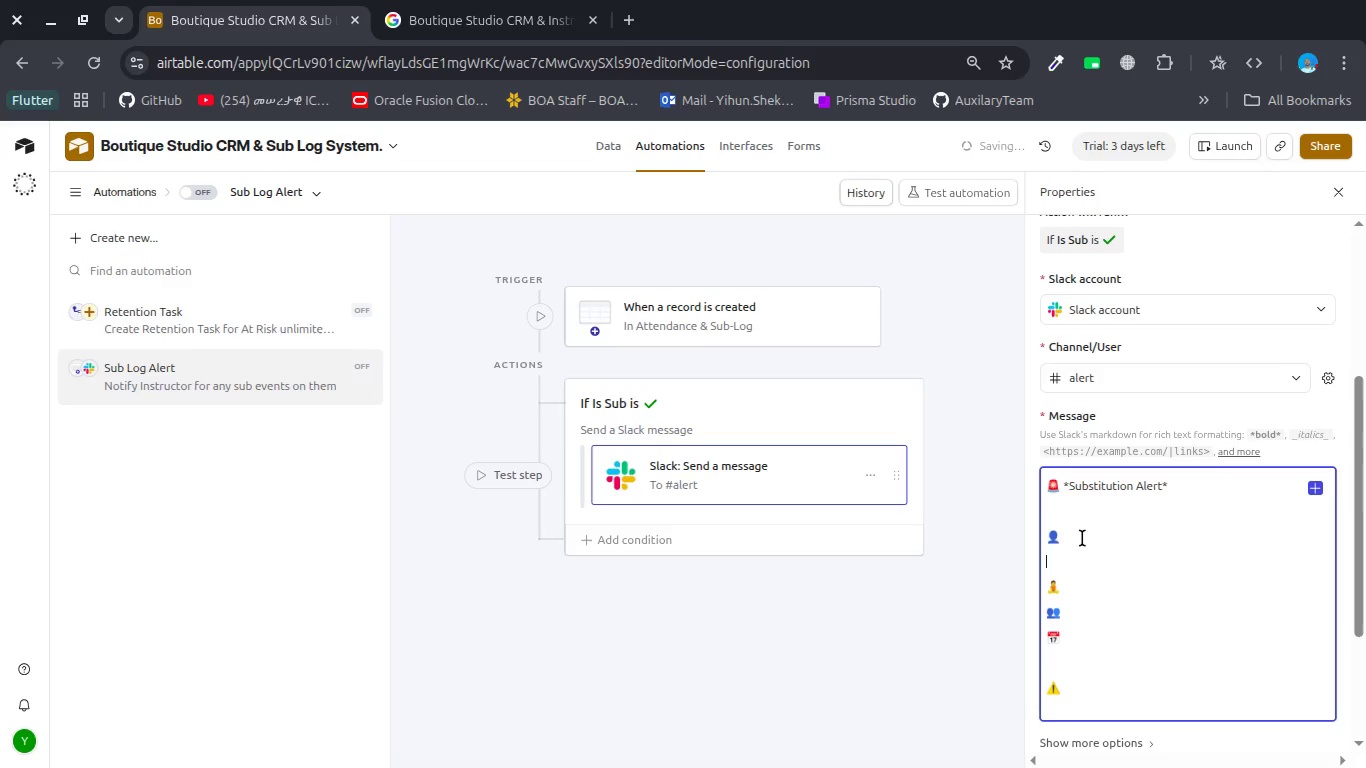 
key(Shift+Enter)
 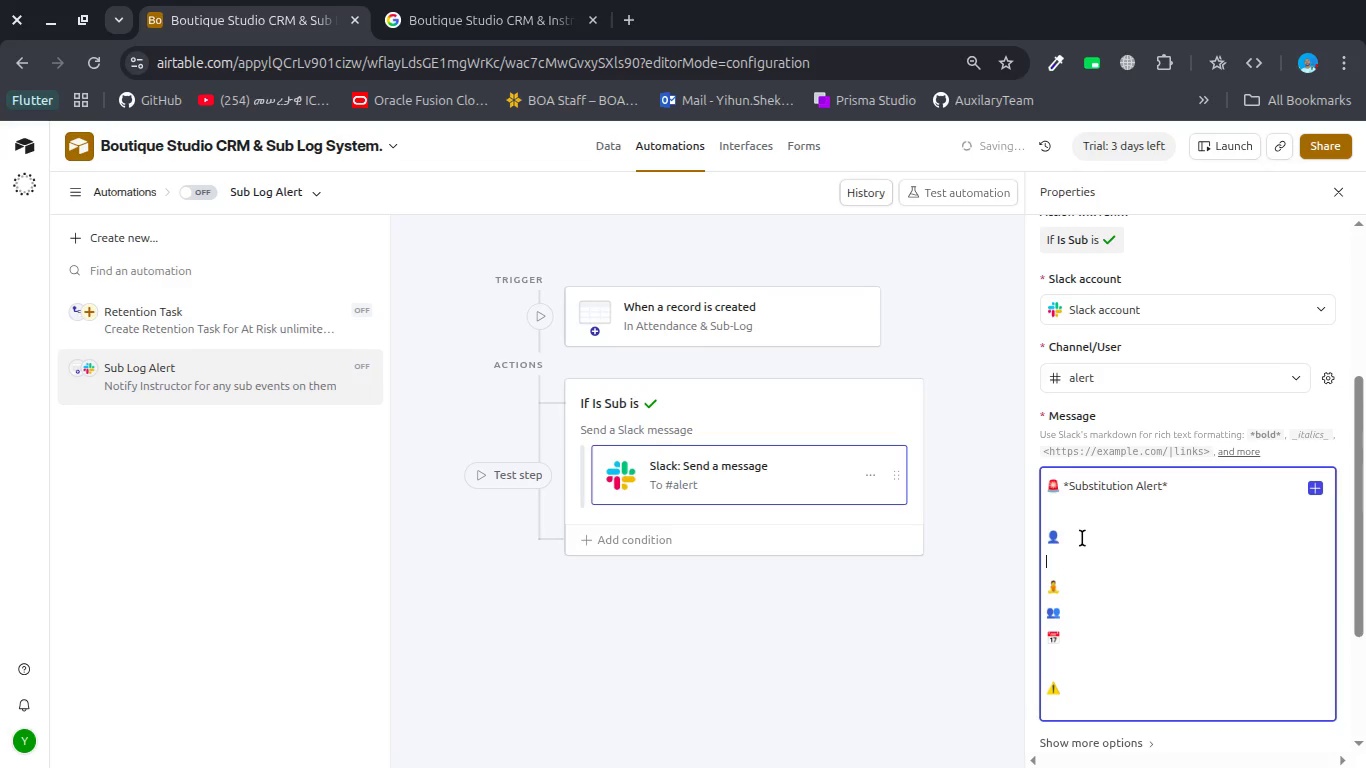 
key(Control+V)
 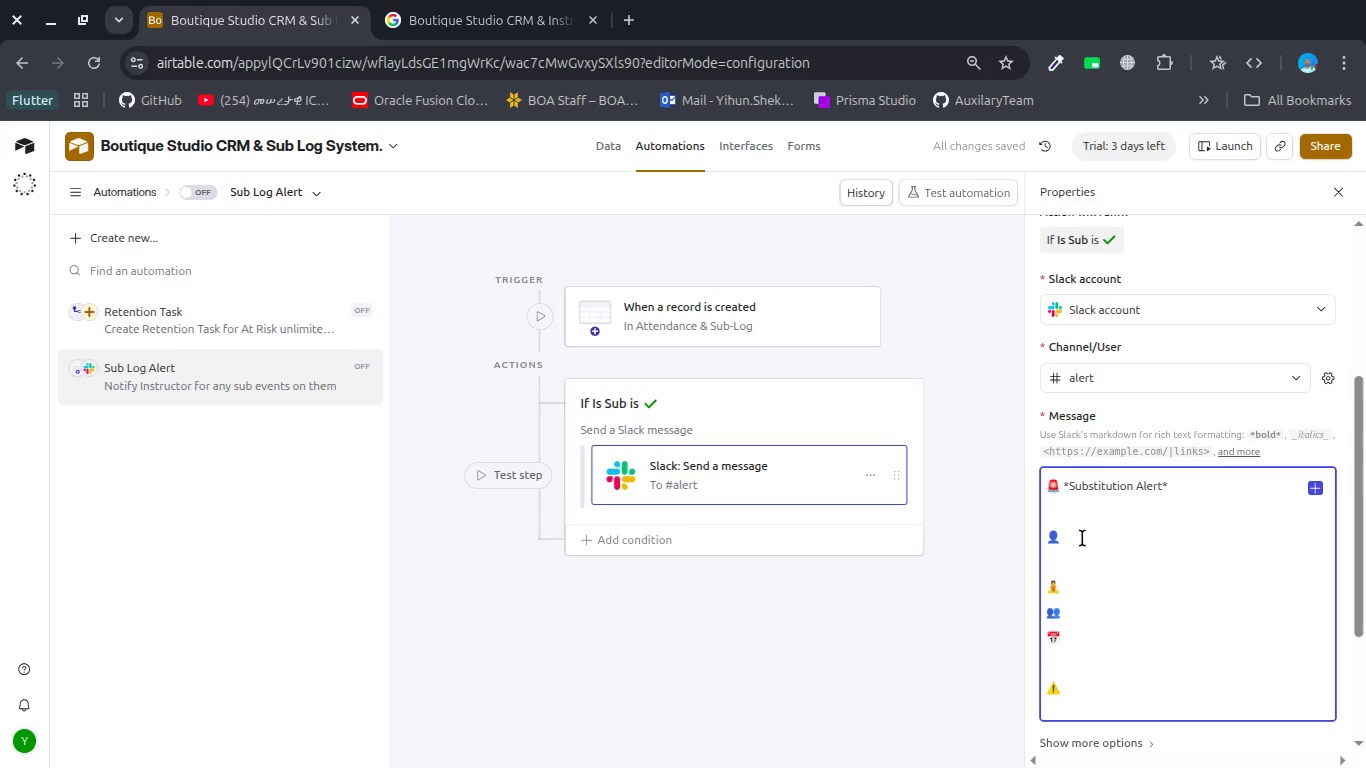 
key(Control+V)
 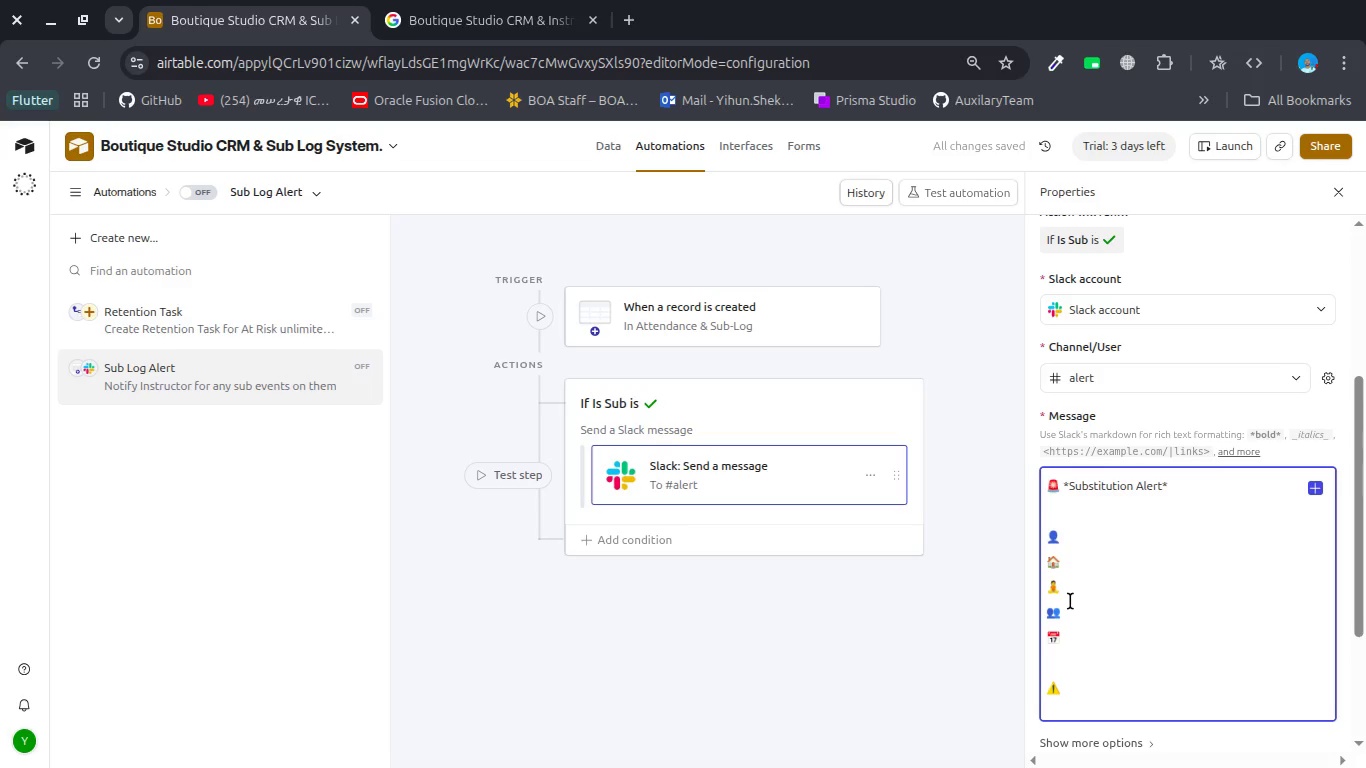 
wait(10.9)
 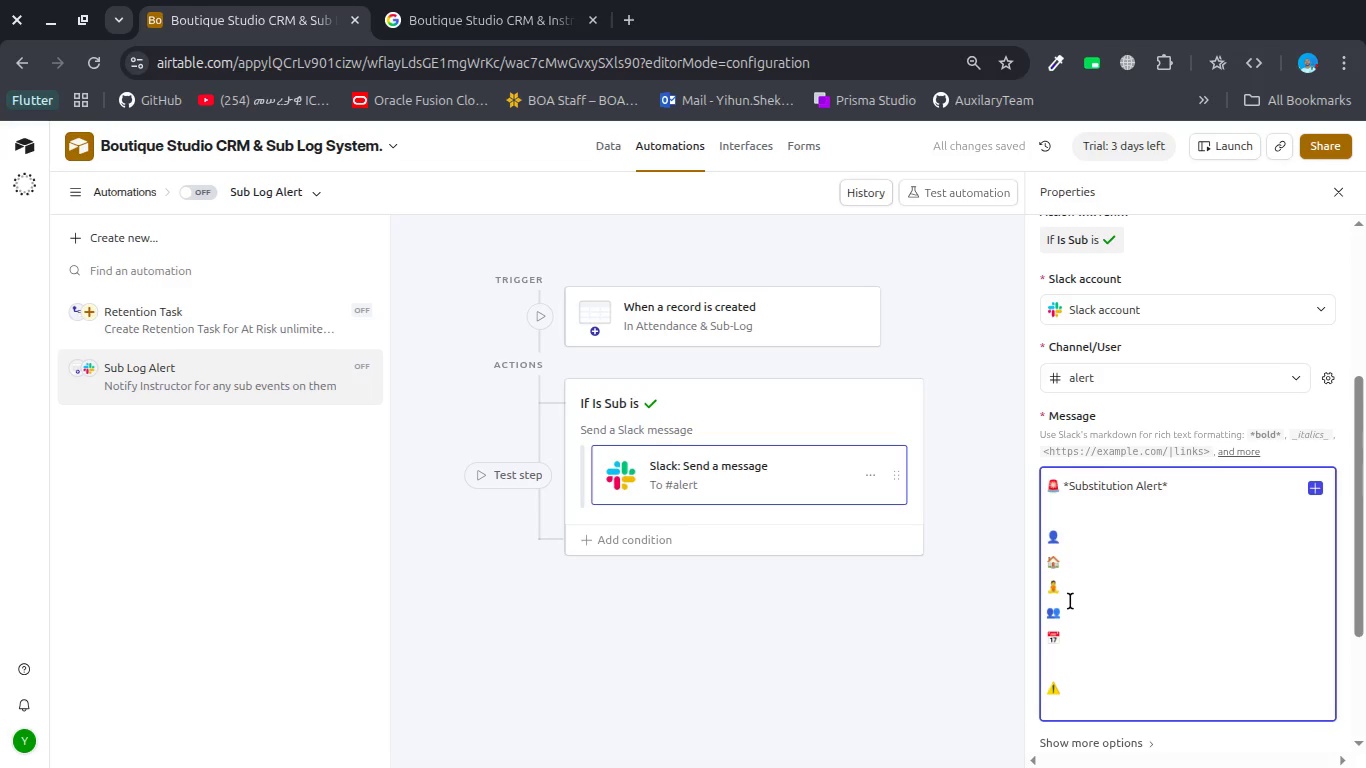 
double_click([1065, 636])
 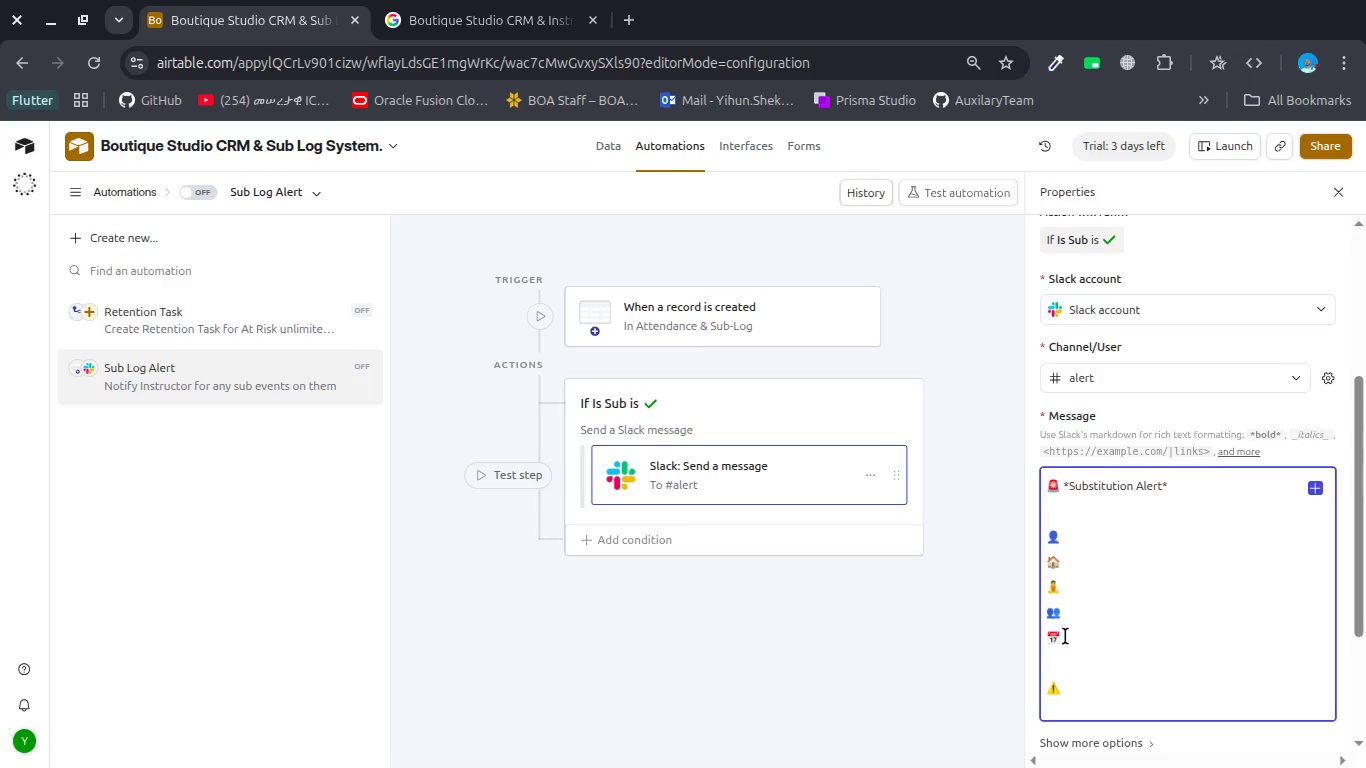 
hold_key(key=ControlLeft, duration=0.41)
 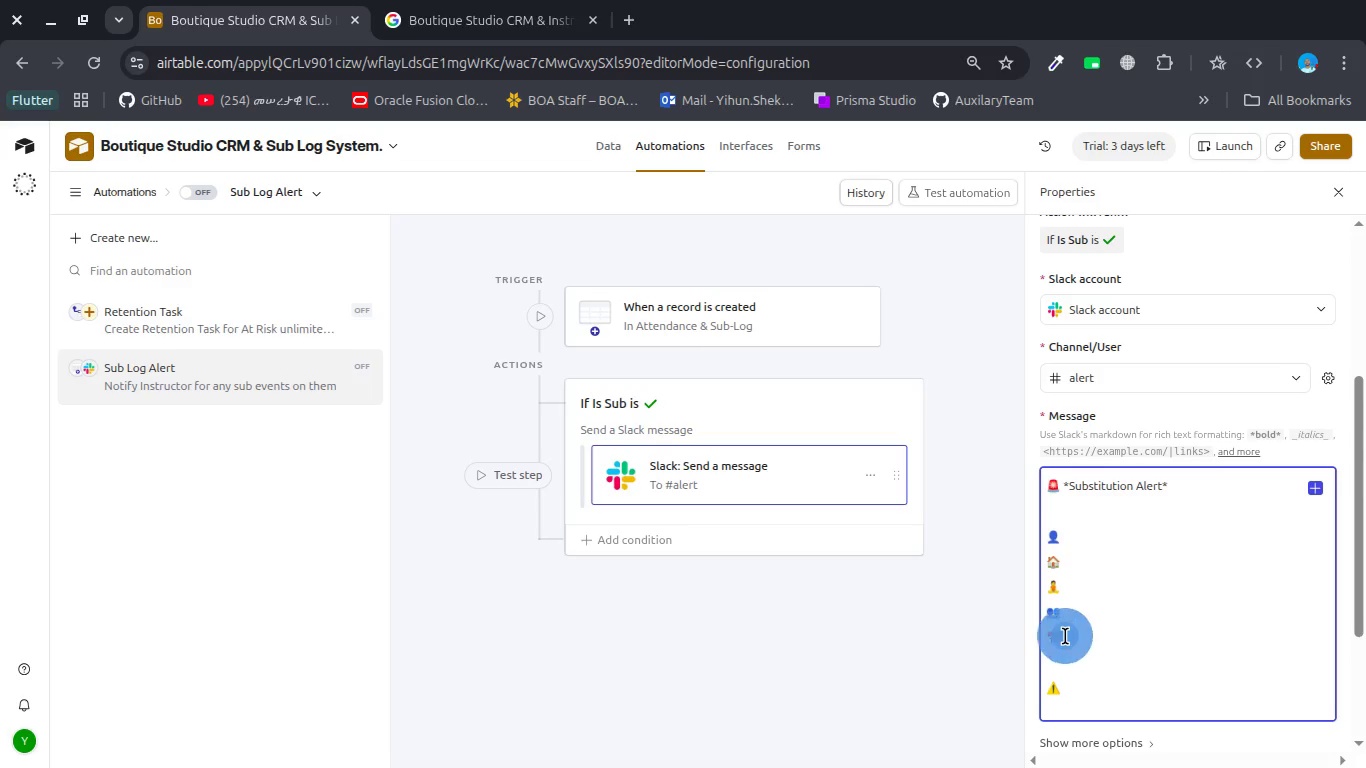 
double_click([1065, 636])
 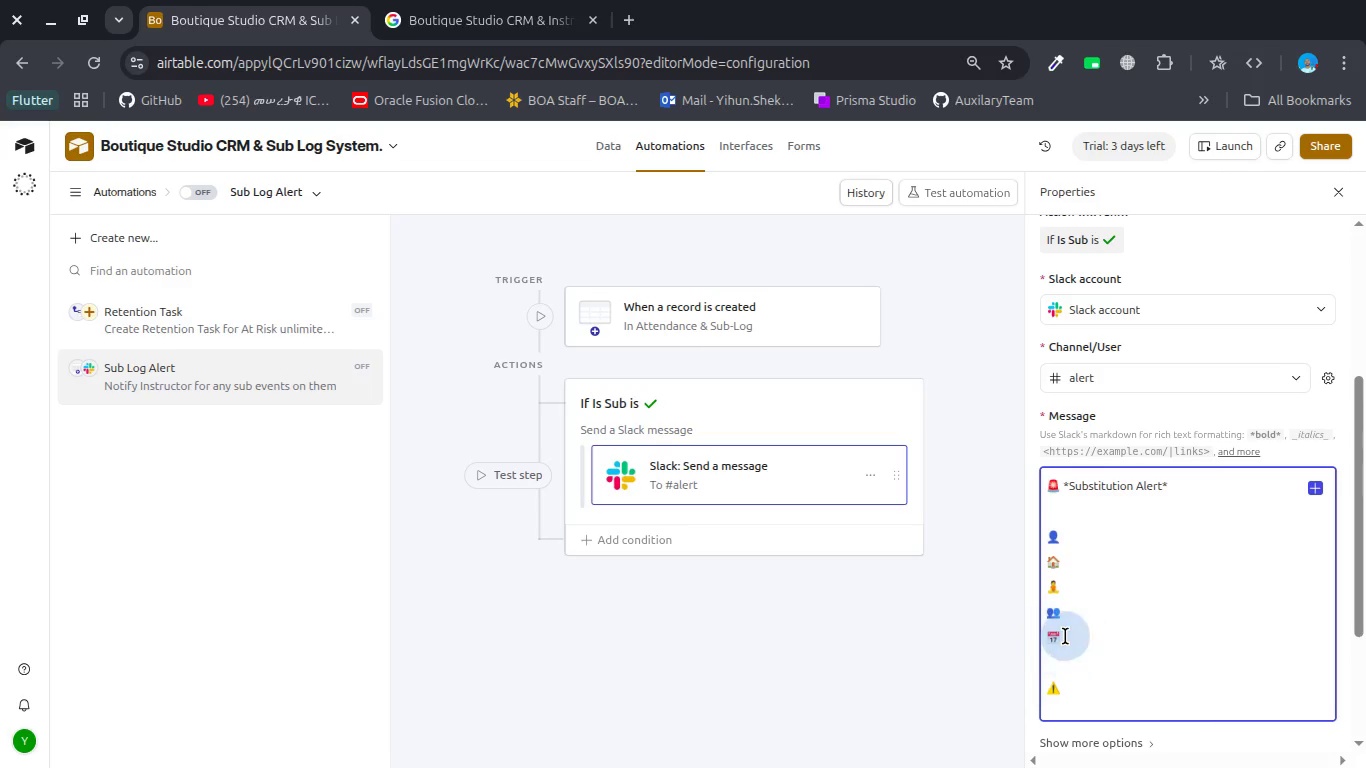 
left_click_drag(start_coordinate=[1065, 636], to_coordinate=[1041, 638])
 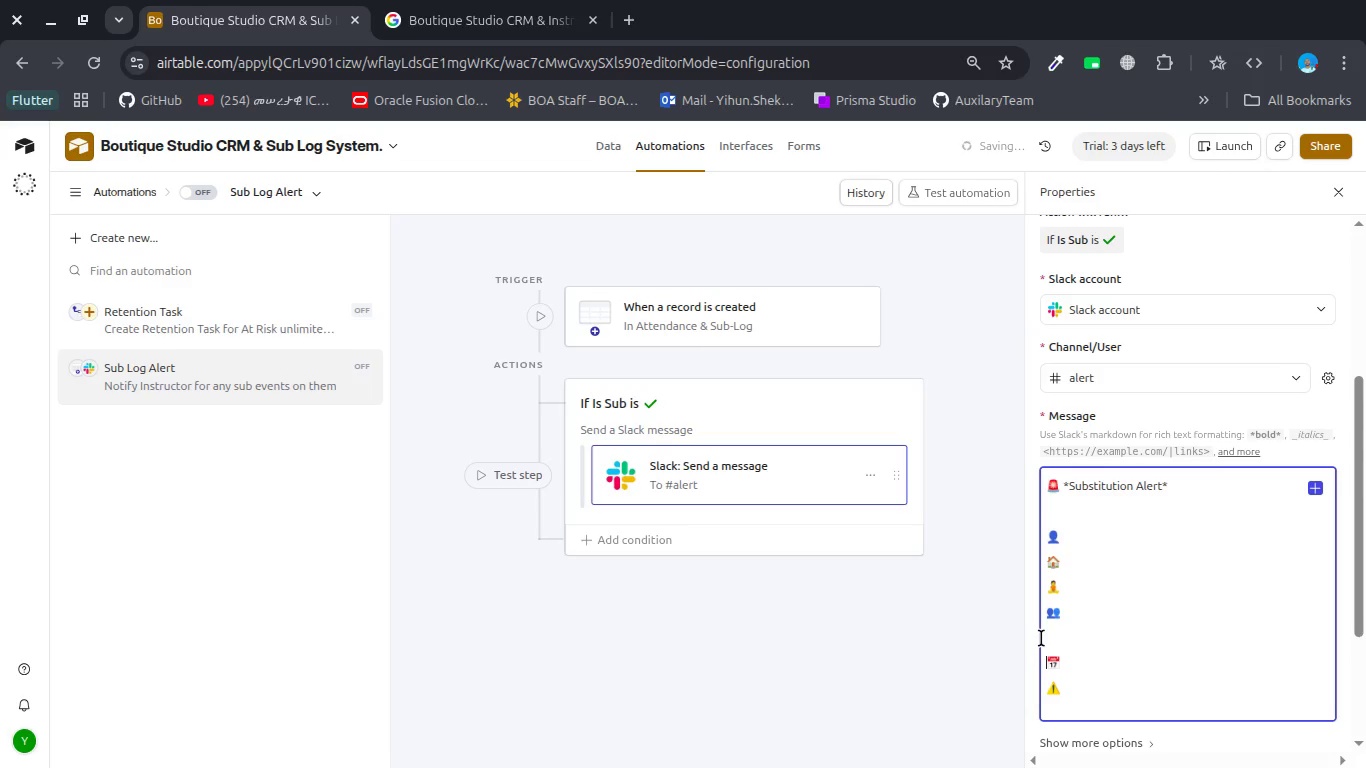 
key(Control+Z)
 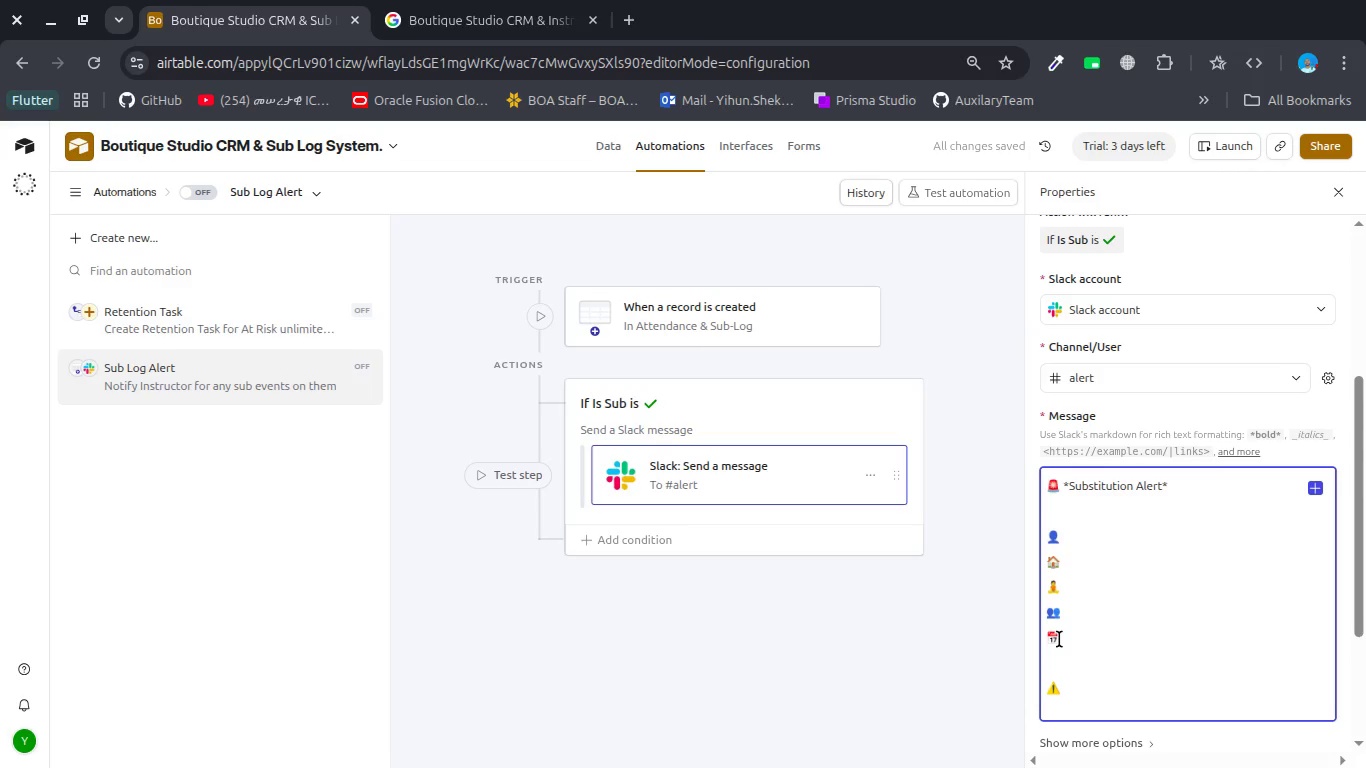 
double_click([1059, 639])
 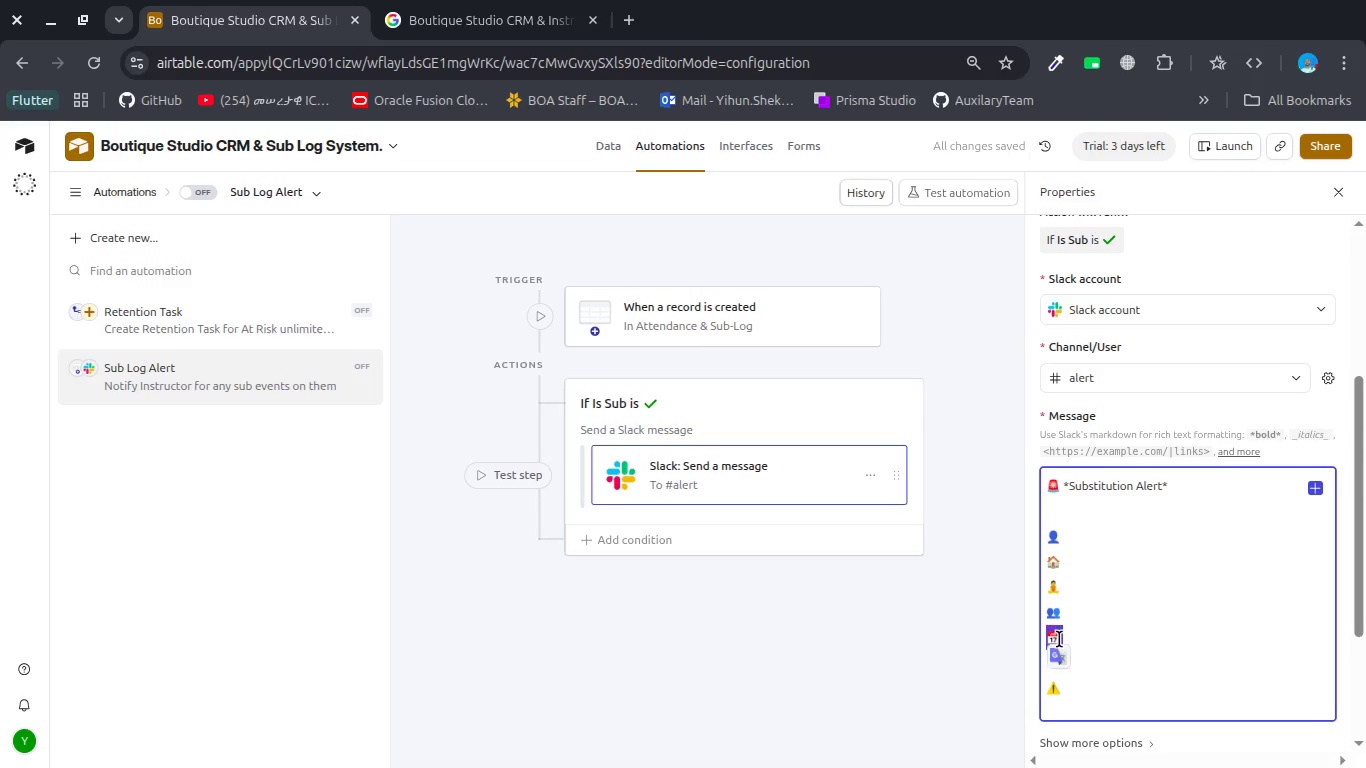 
triple_click([1059, 639])
 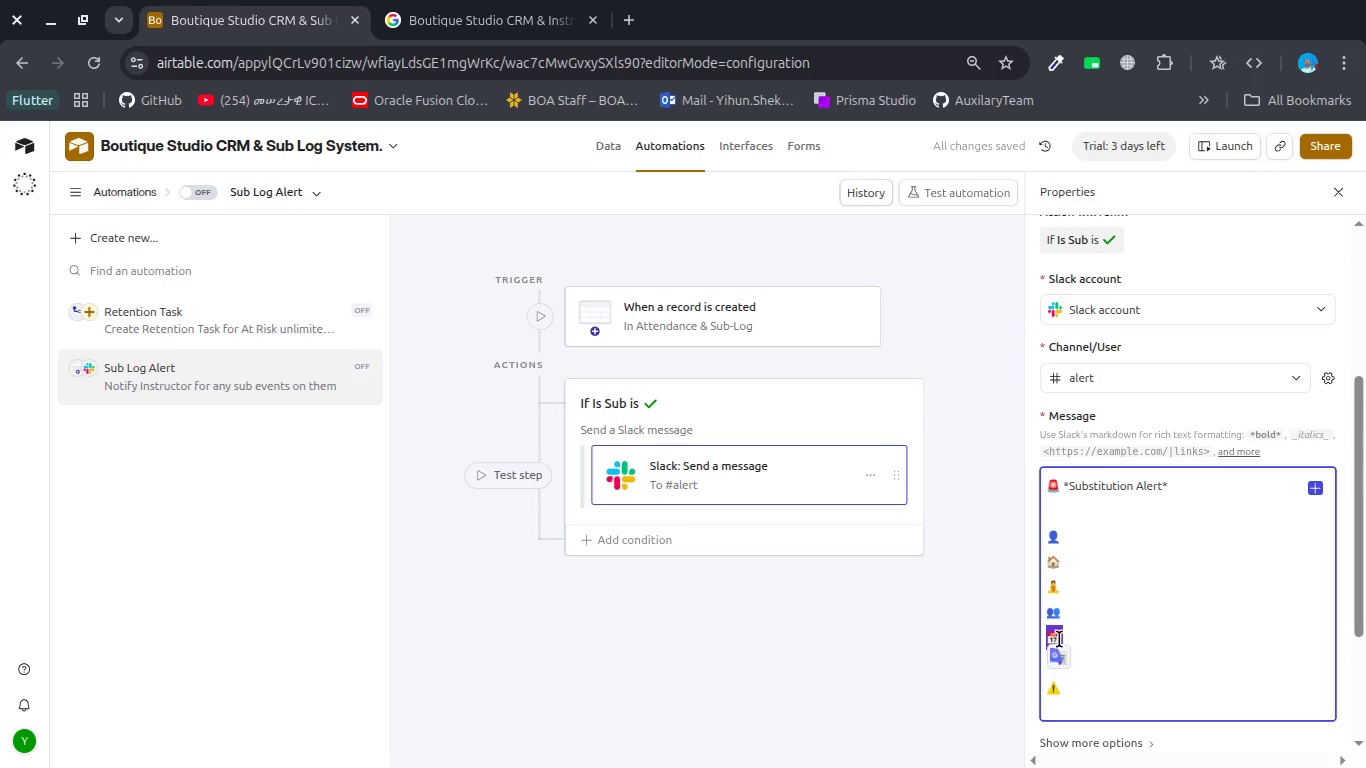 
key(Control+X)
 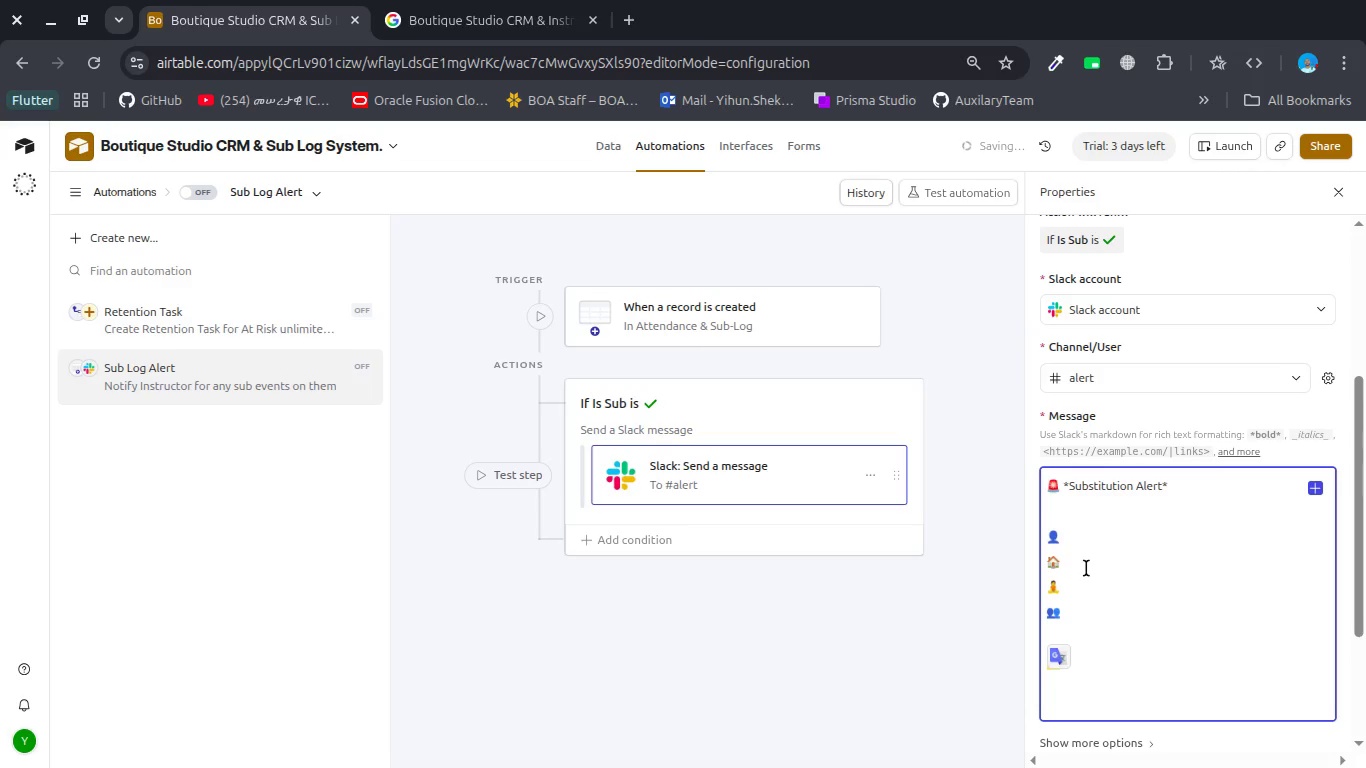 
left_click([1086, 568])
 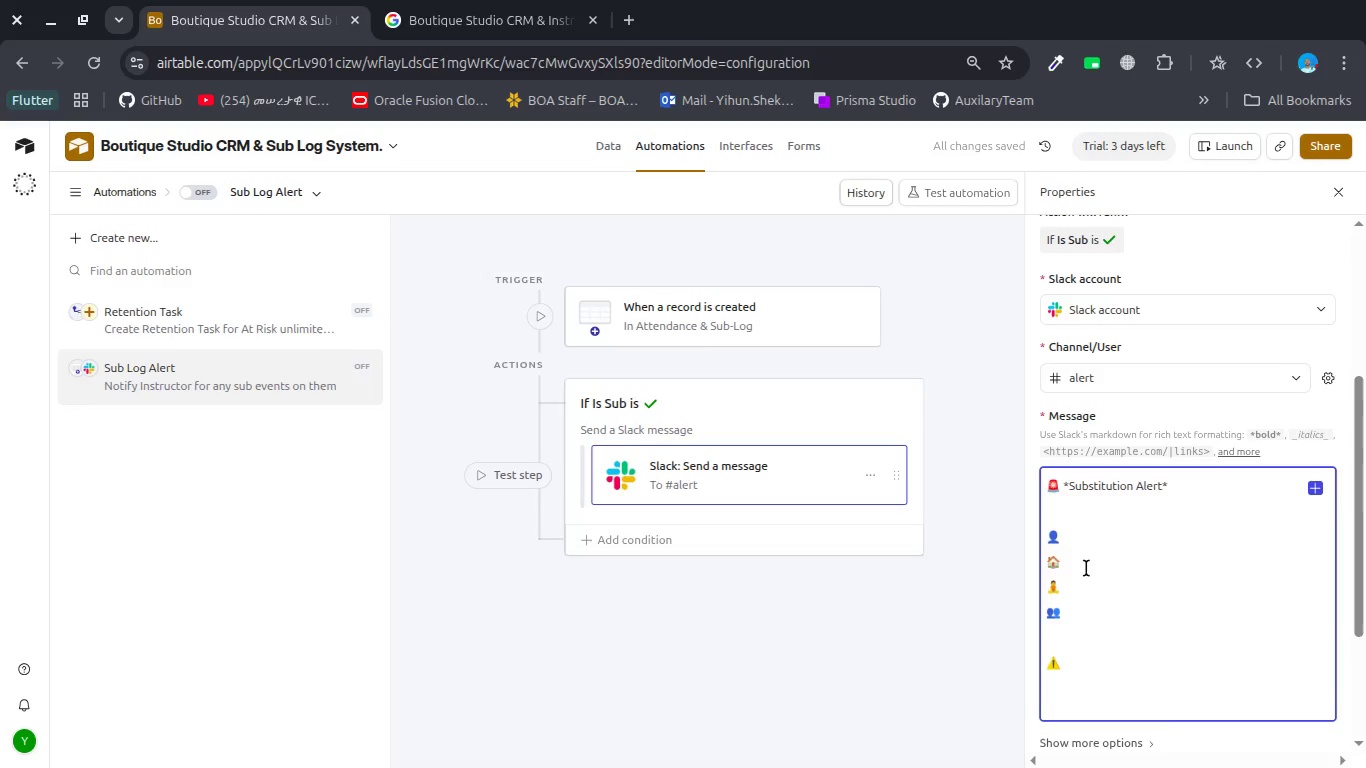 
key(Shift+ShiftRight)
 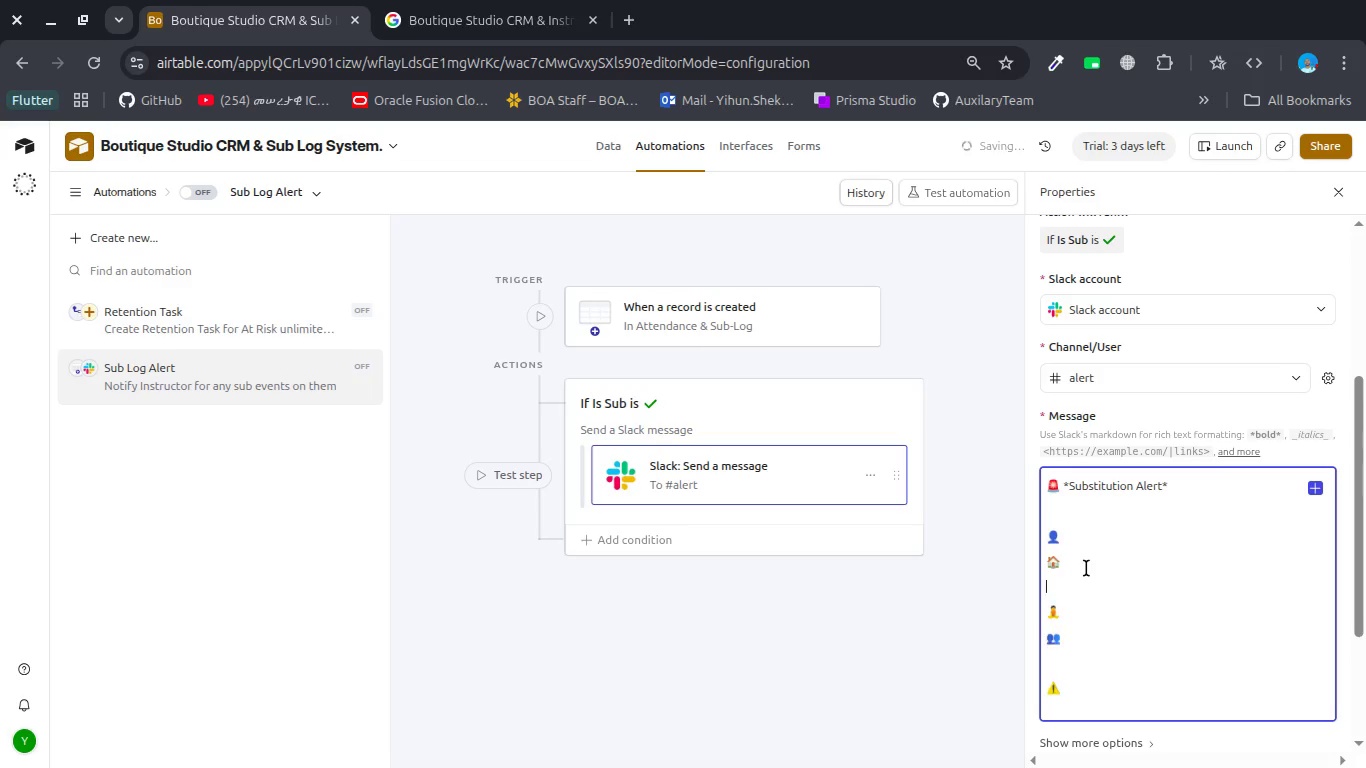 
key(Shift+Enter)
 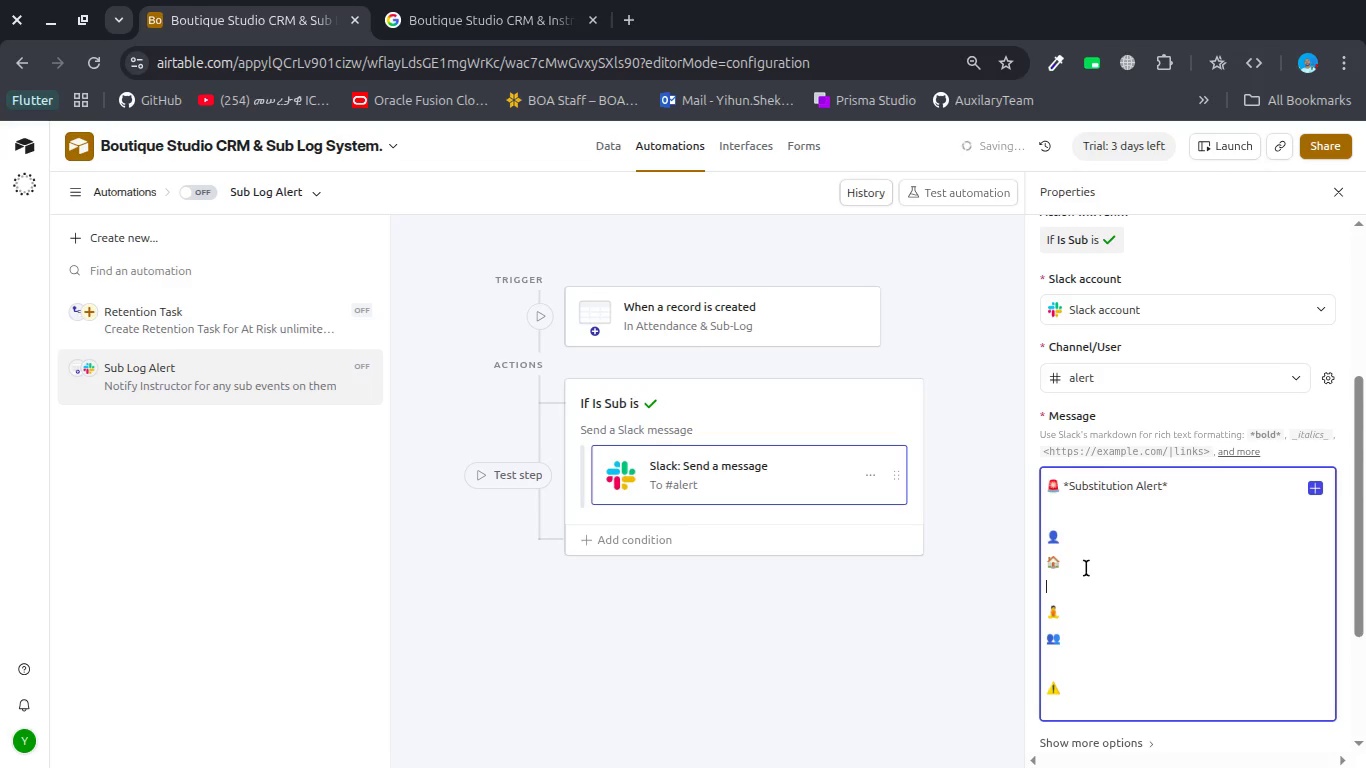 
key(Control+V)
 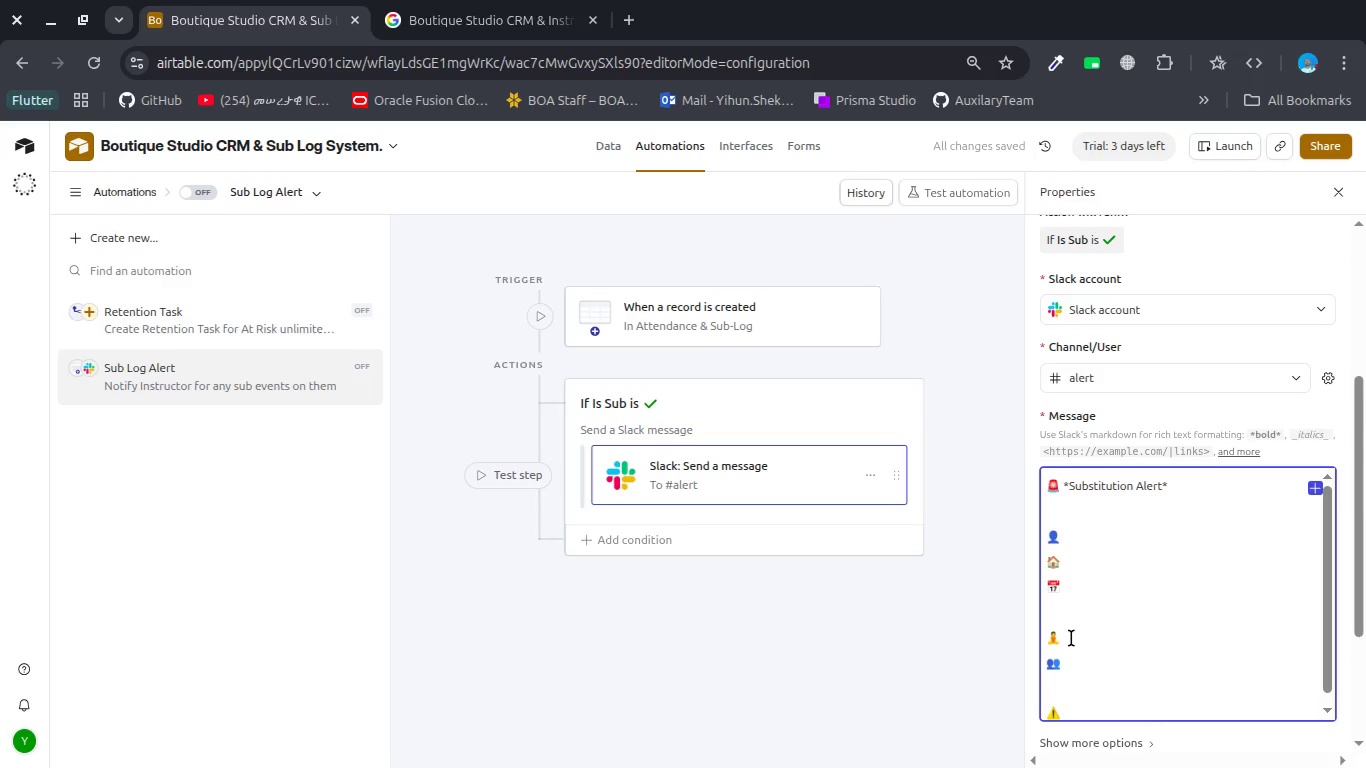 
key(Backspace)
 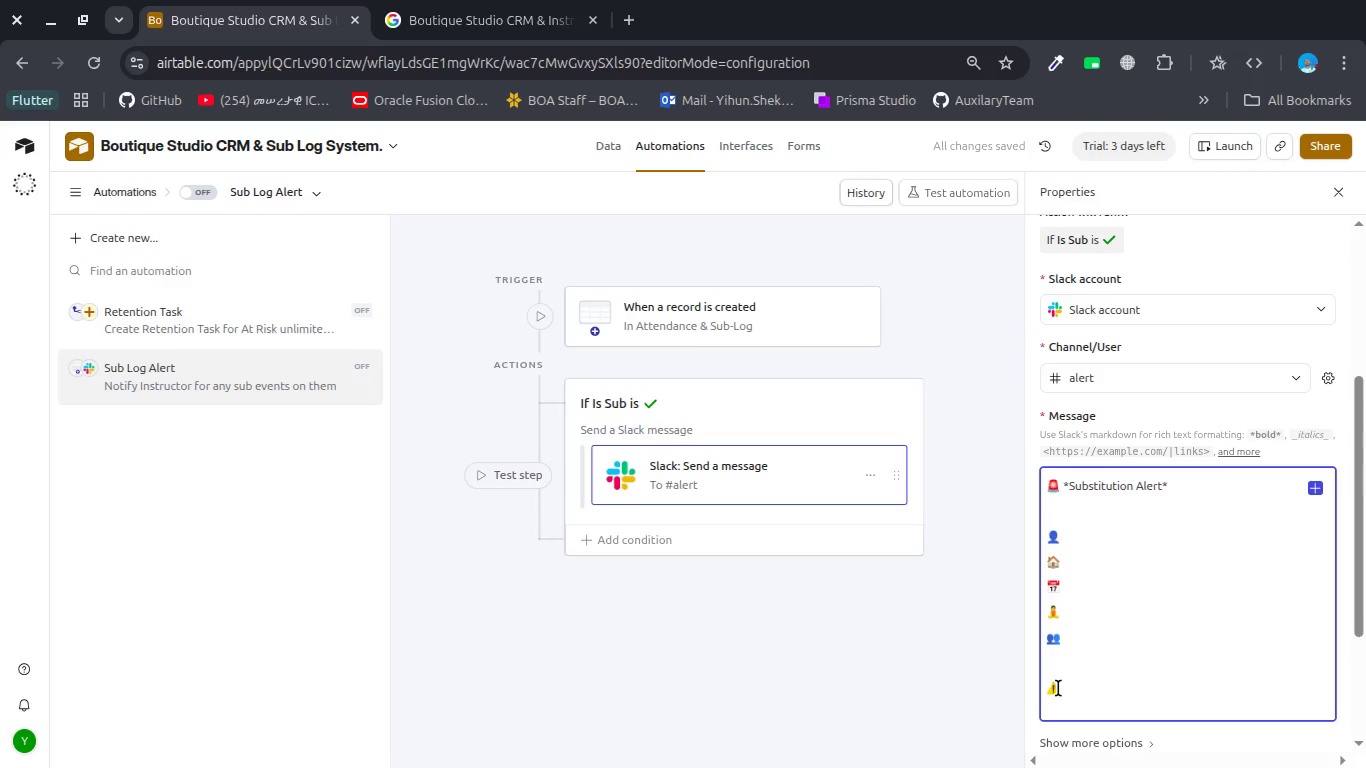 
left_click([1081, 535])
 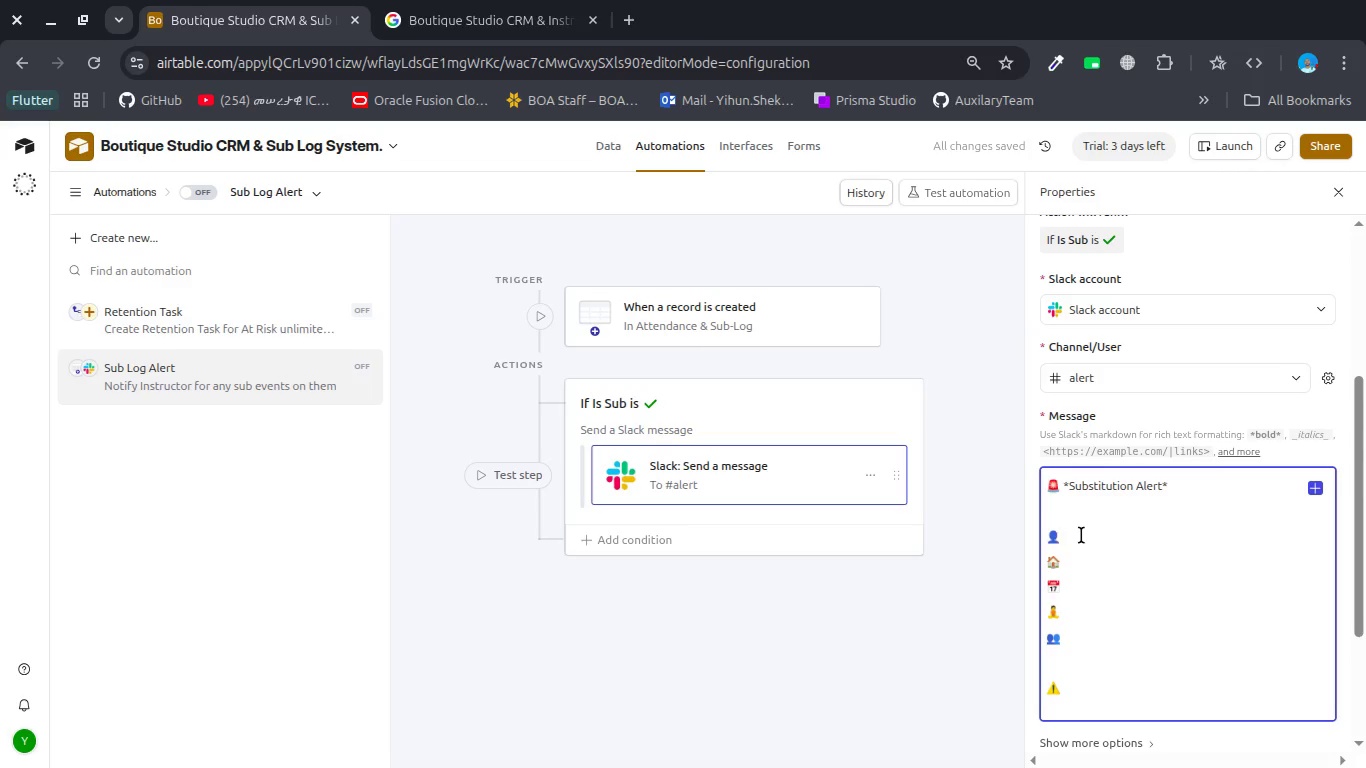 
type( *sub==)
key(Backspace)
key(Backspace)
key(Backspace)
key(Backspace)
key(Backspace)
type(Sub Instructor:* {)
 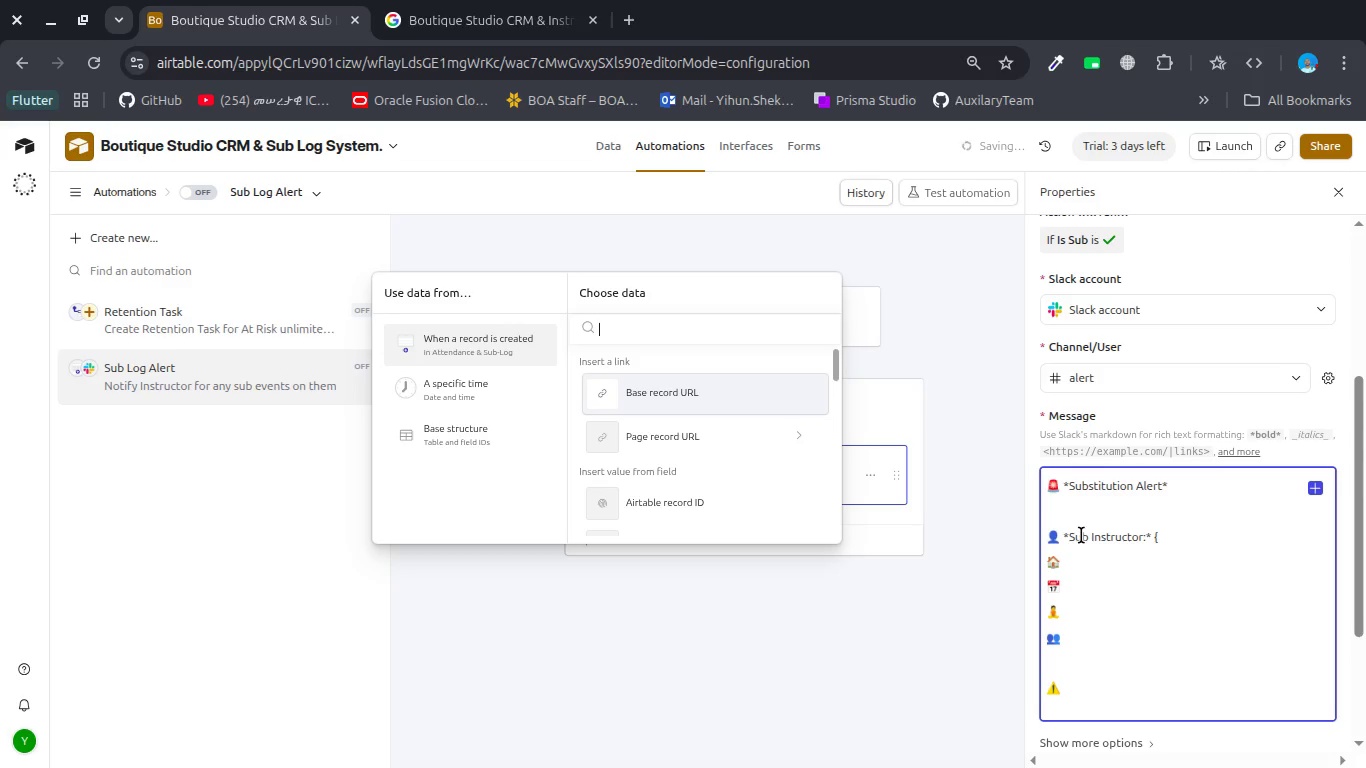 
scroll: coordinate [714, 457], scroll_direction: down, amount: 3.0
 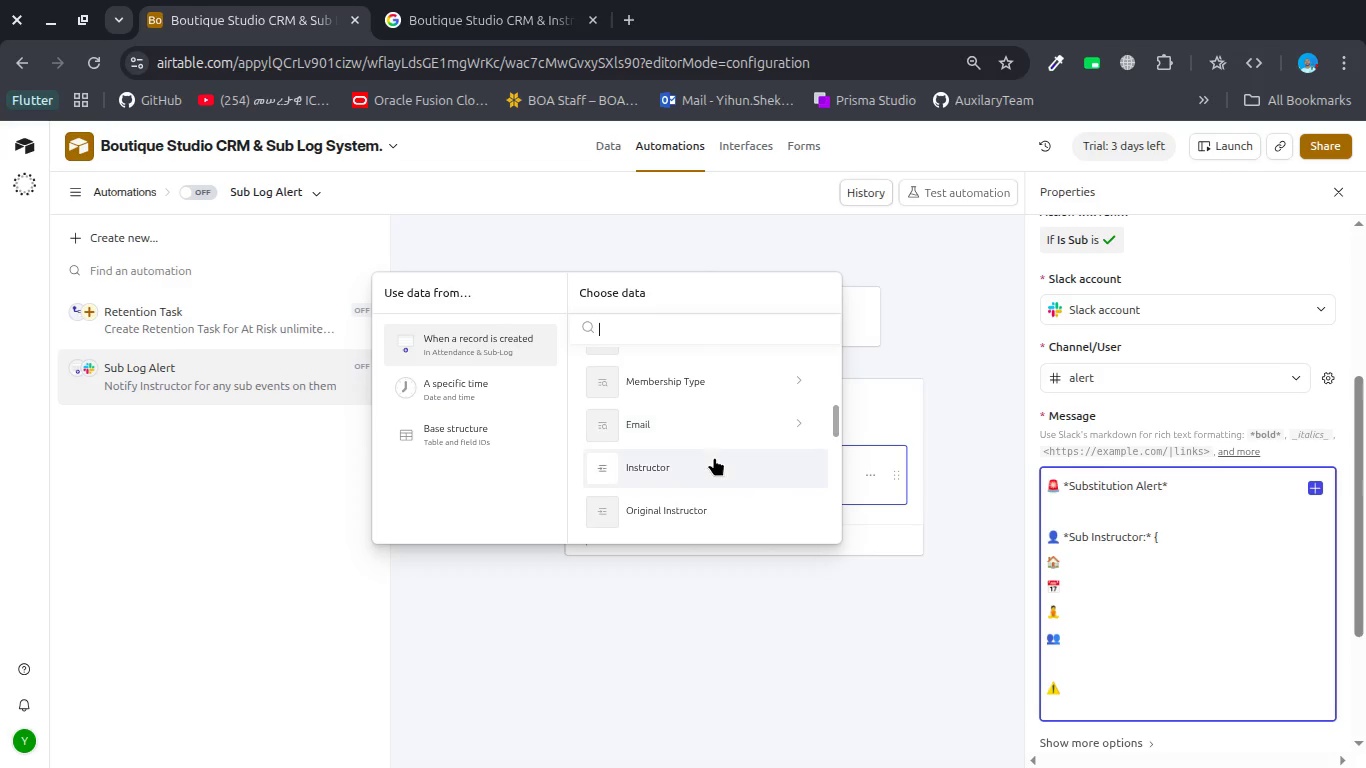 
left_click([714, 457])
 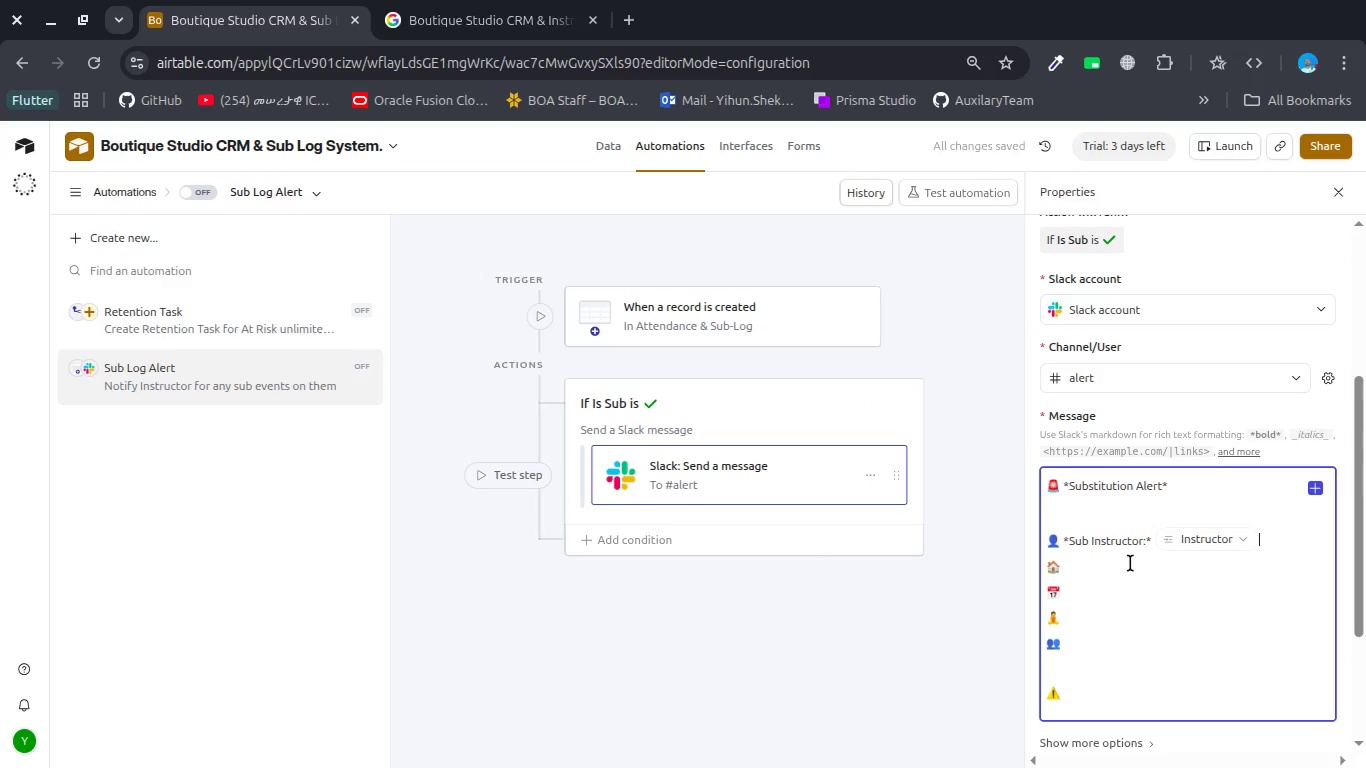 
left_click([1085, 565])
 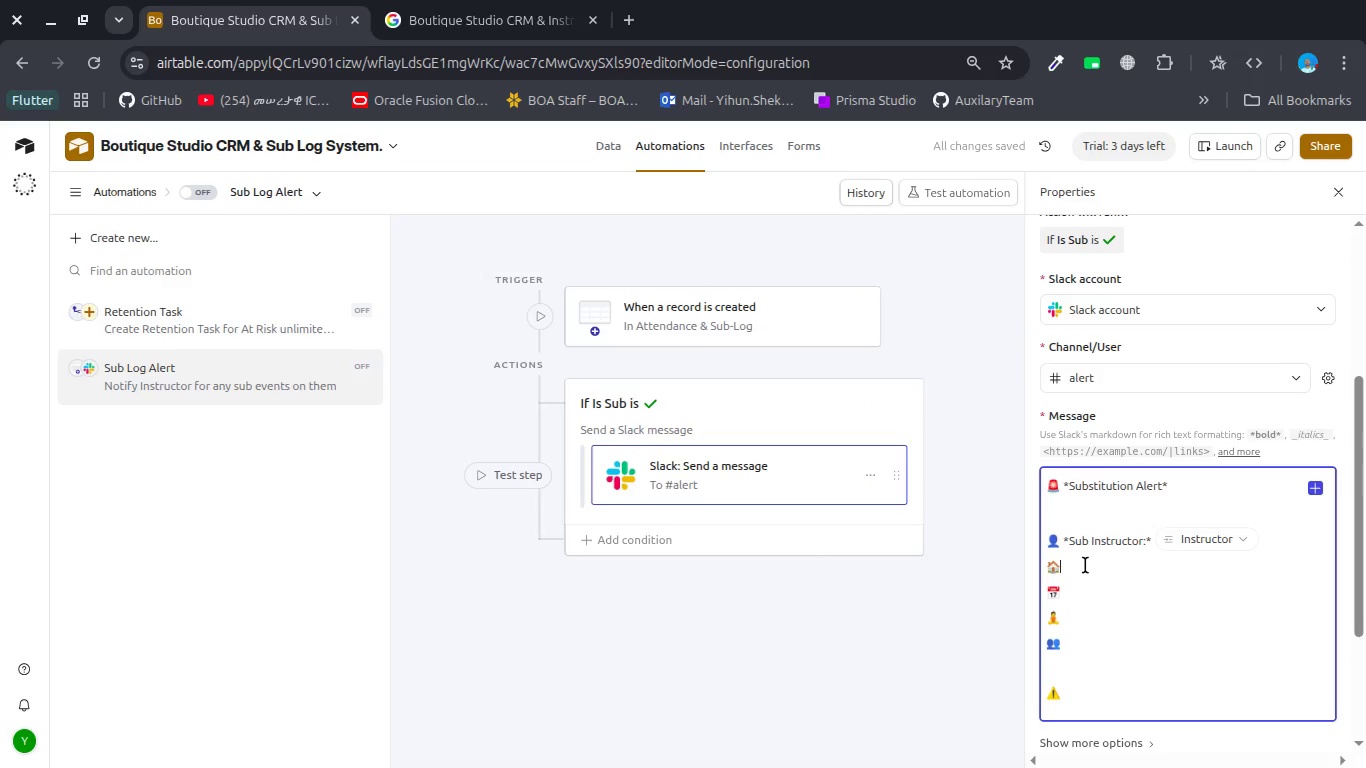 
type("o)
key(Backspace)
type(Original Instructor*)
key(Backspace)
type(:* {)
 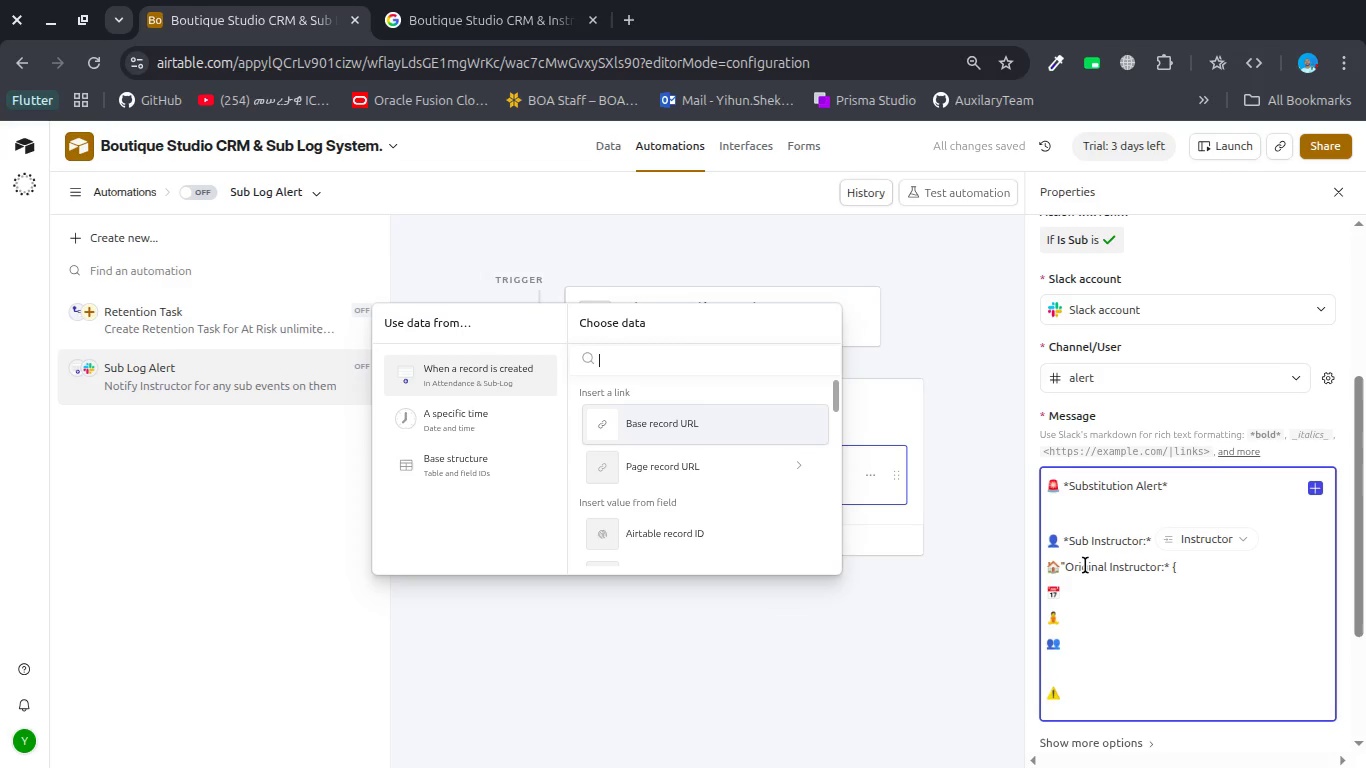 
scroll: coordinate [744, 516], scroll_direction: down, amount: 2.0
 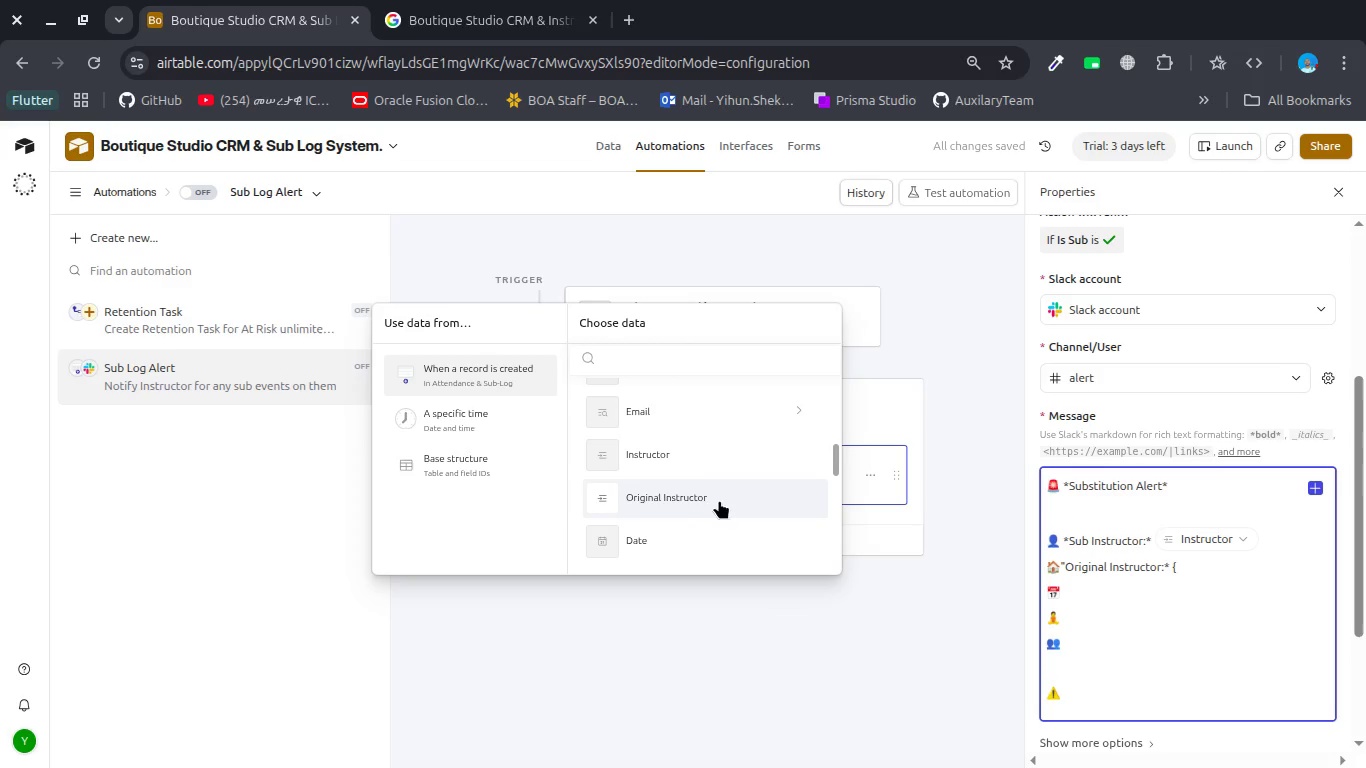 
left_click([700, 488])
 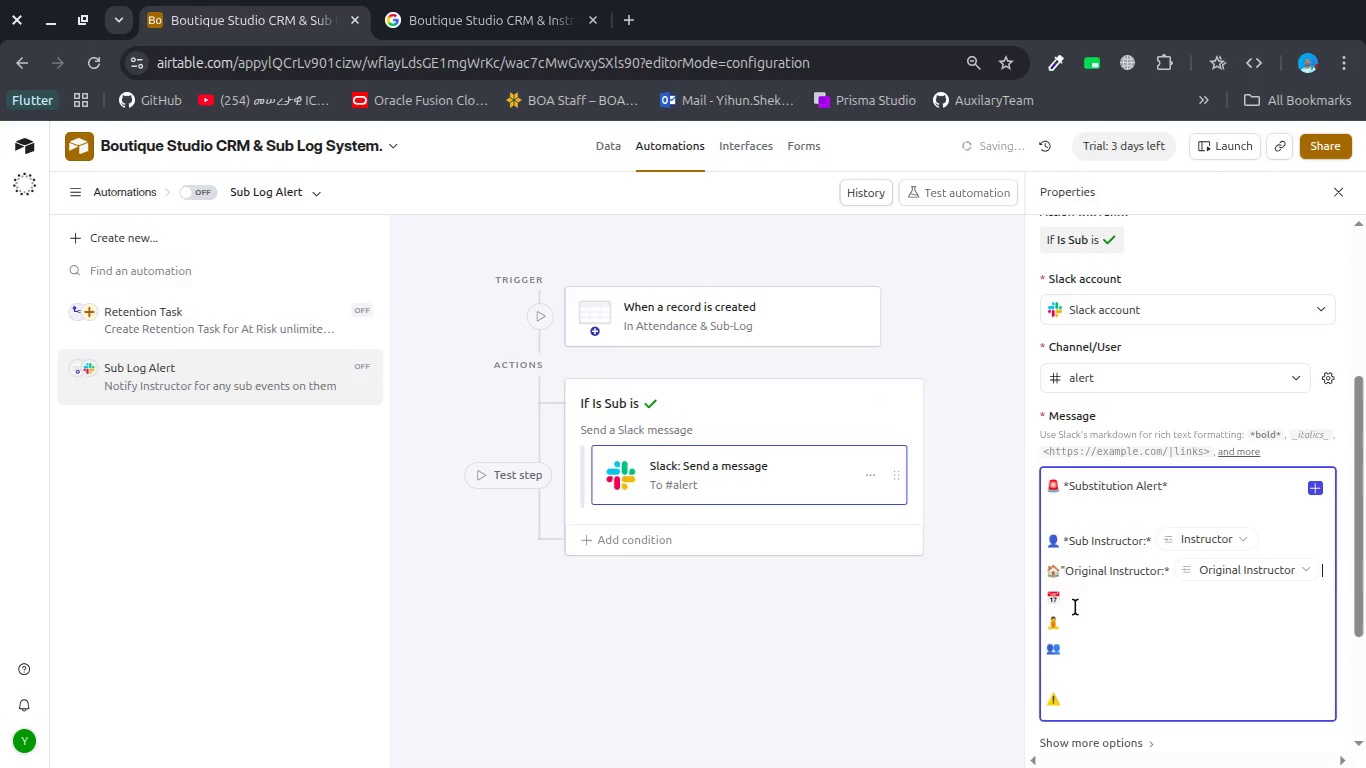 
left_click([1084, 599])
 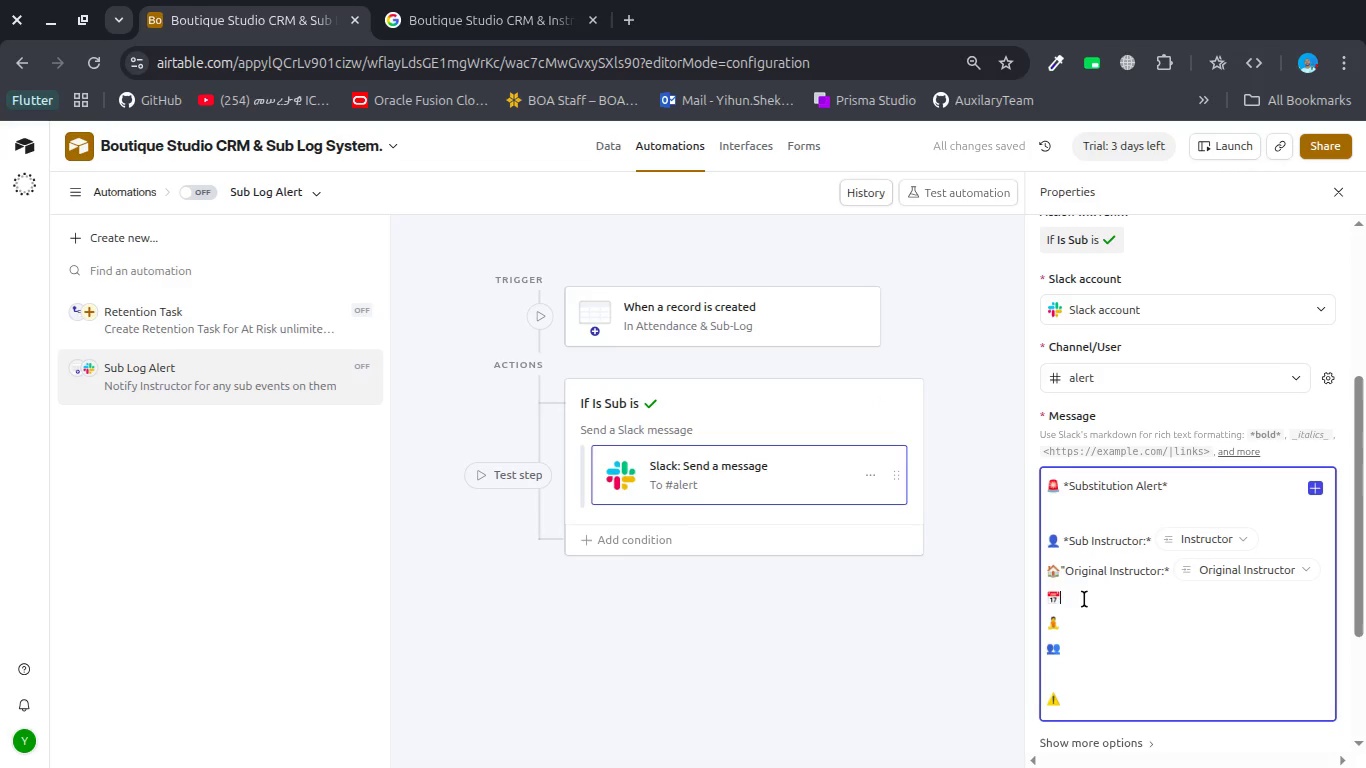 
type(*Date)
 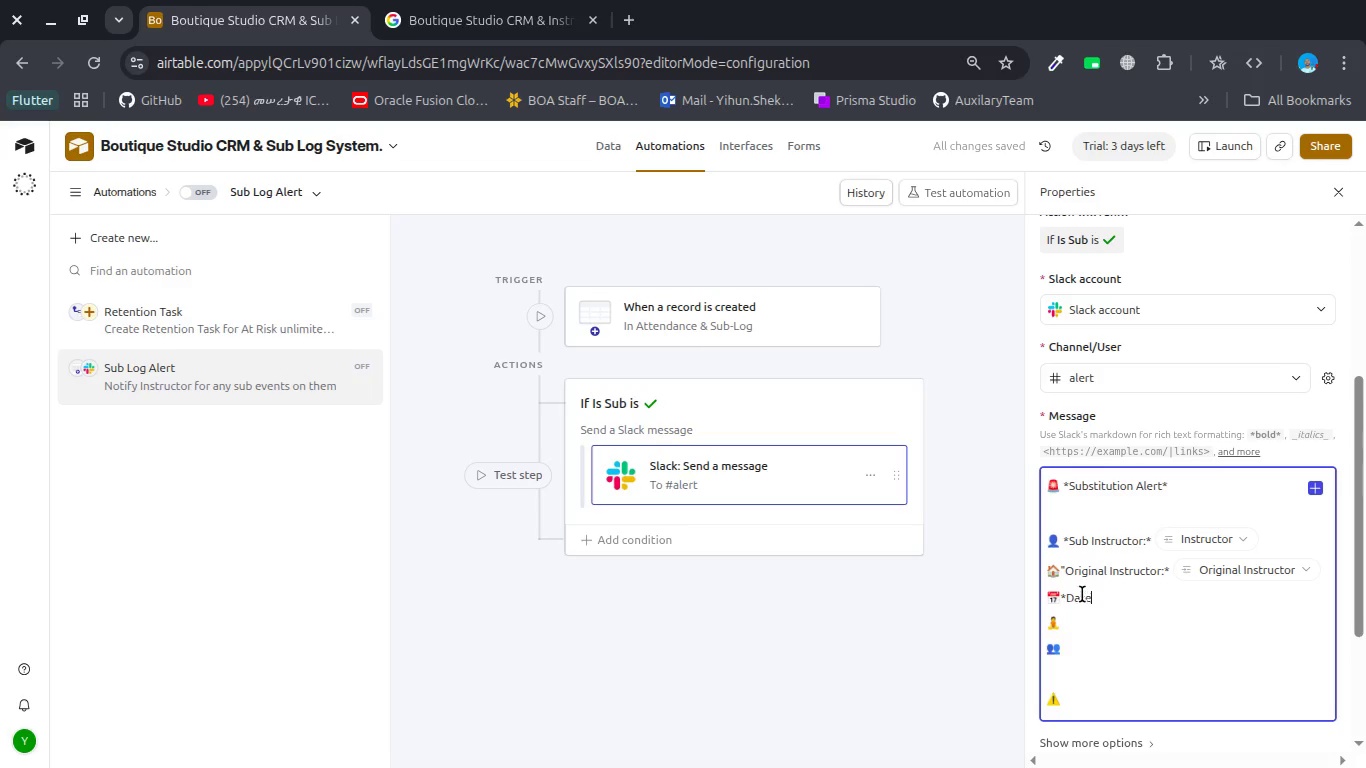 
left_click([1062, 574])
 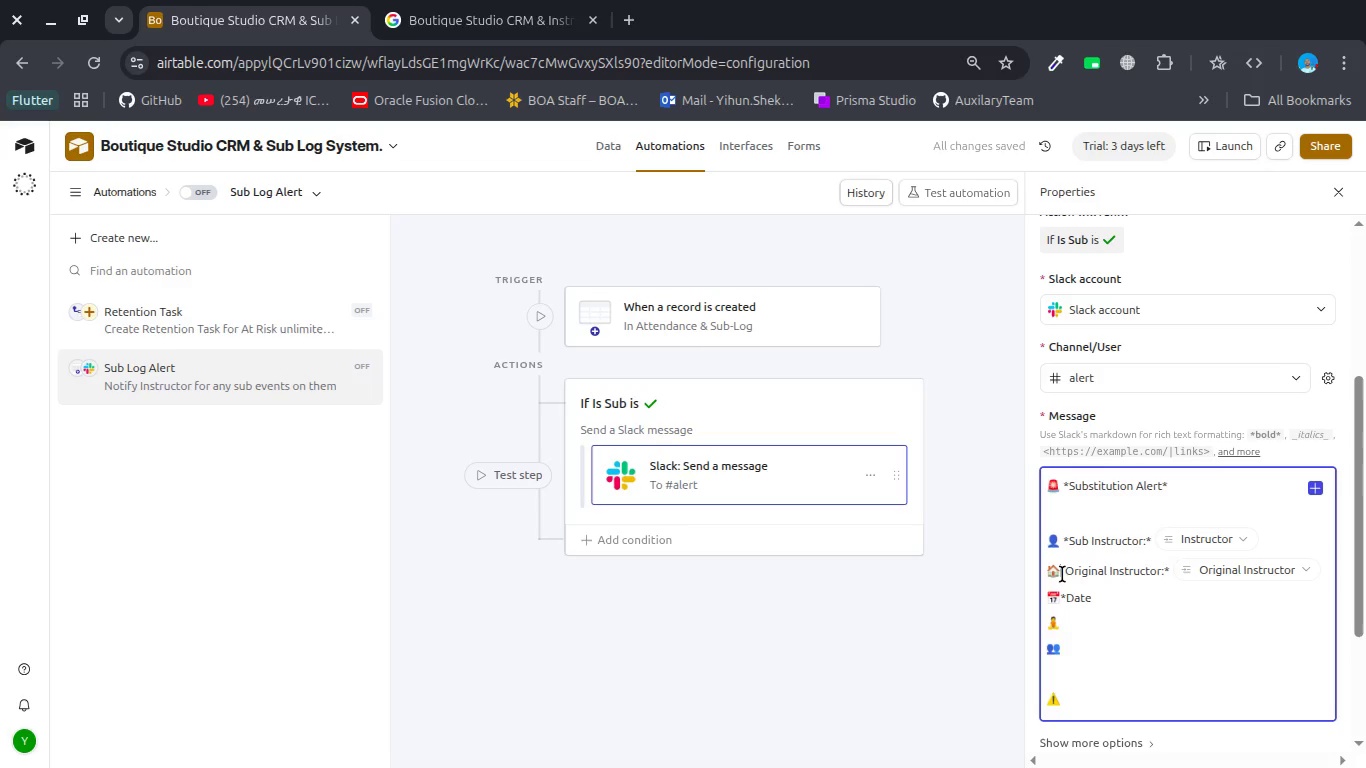 
key(Space)
 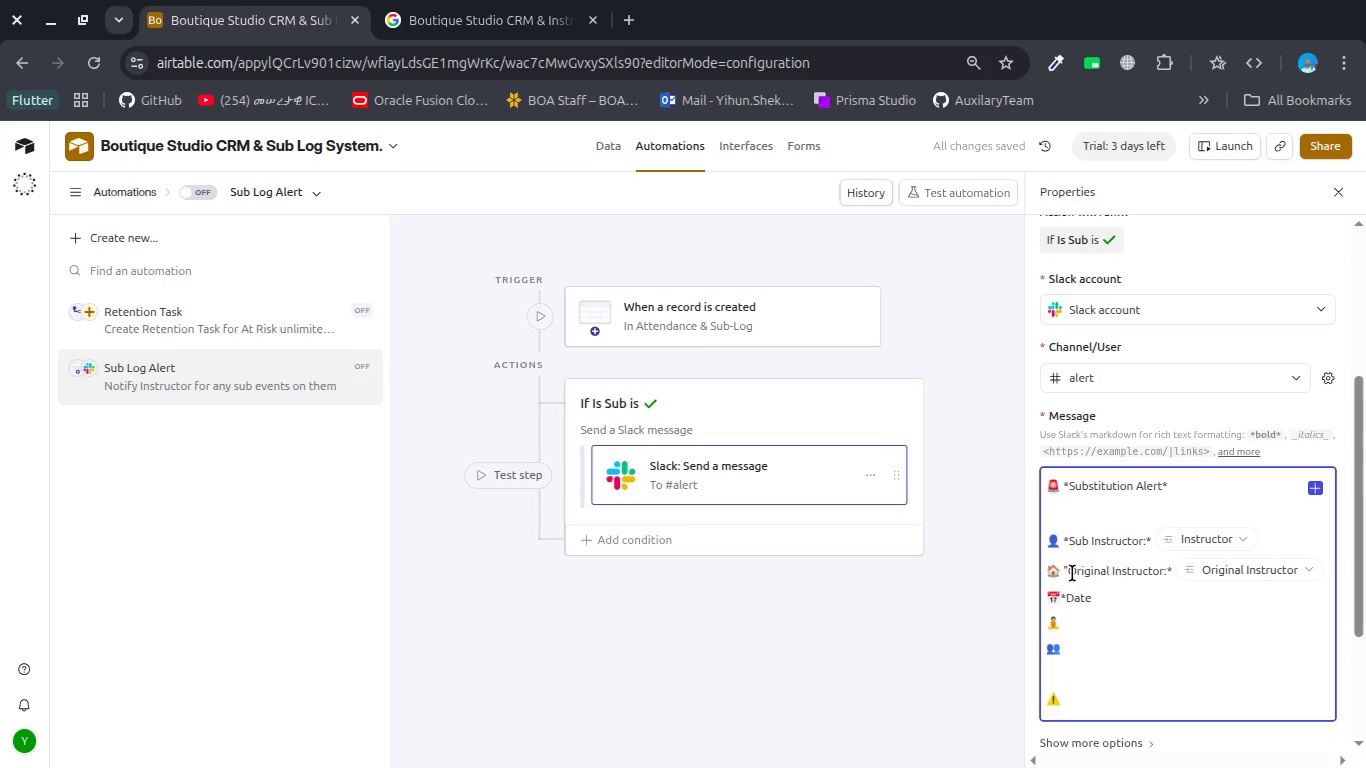 
left_click([1070, 572])
 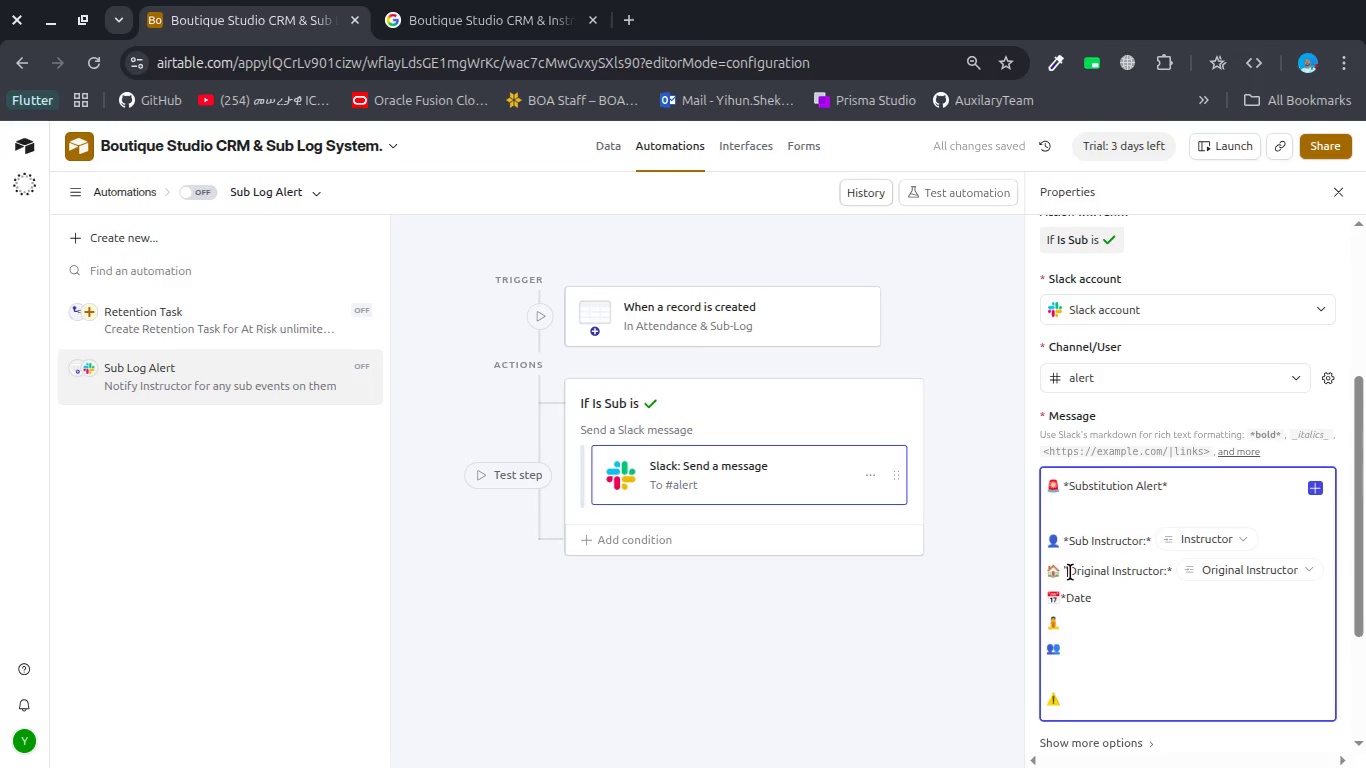 
key(Backspace)
 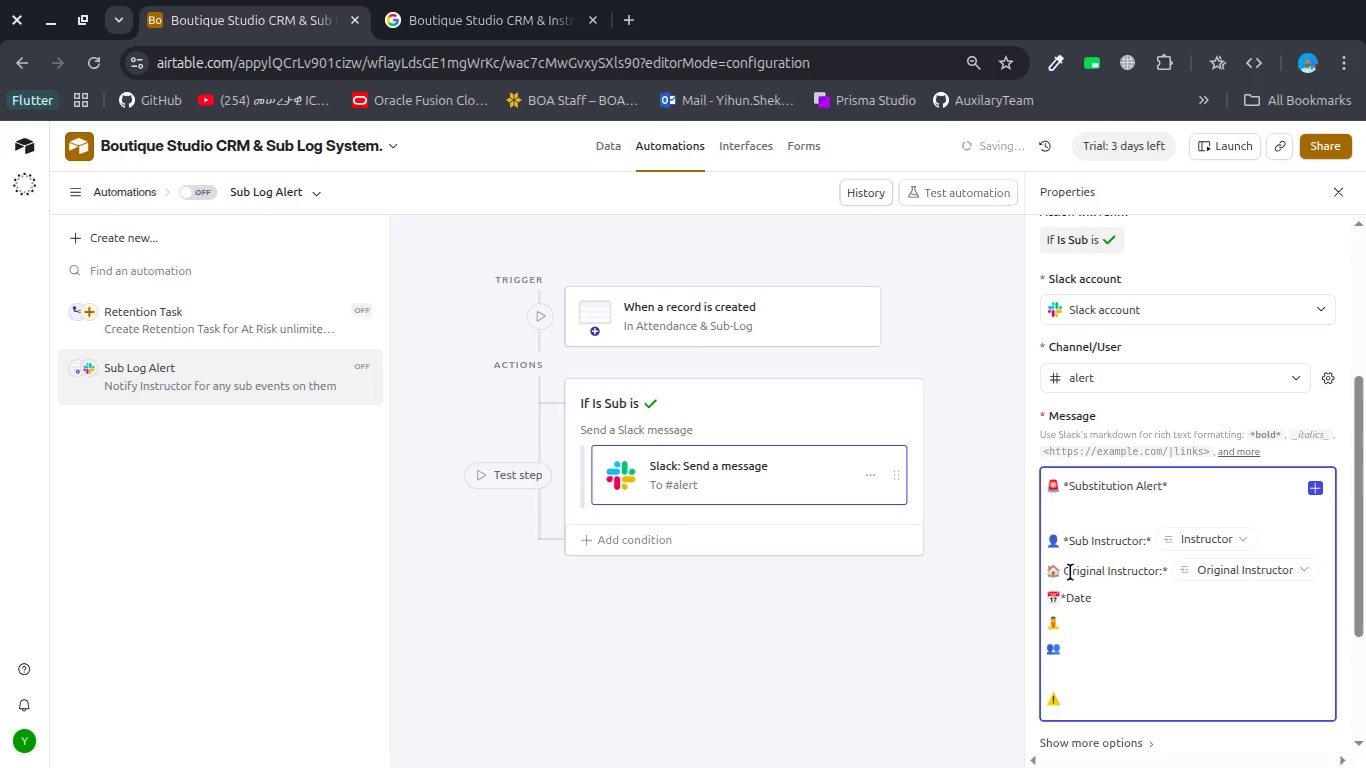 
key(NumpadMultiply)
 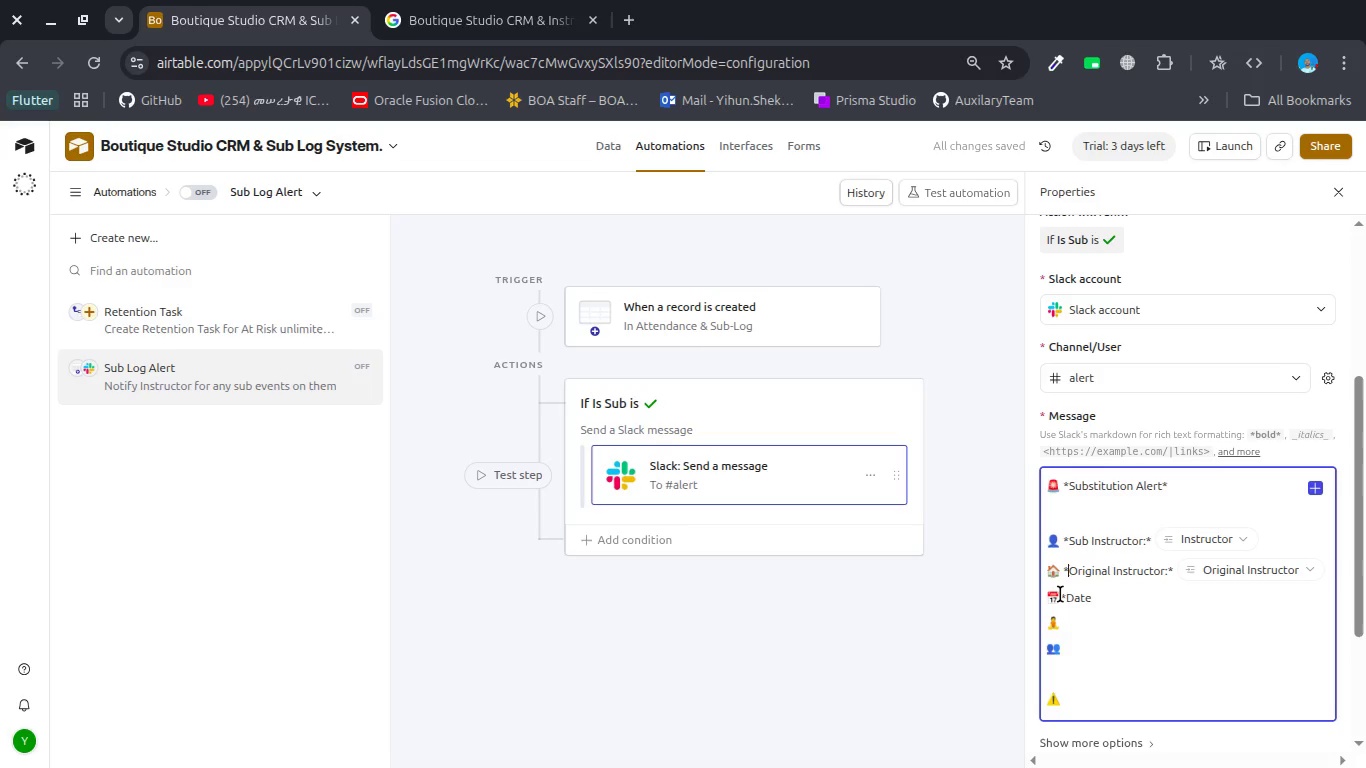 
left_click([1060, 593])
 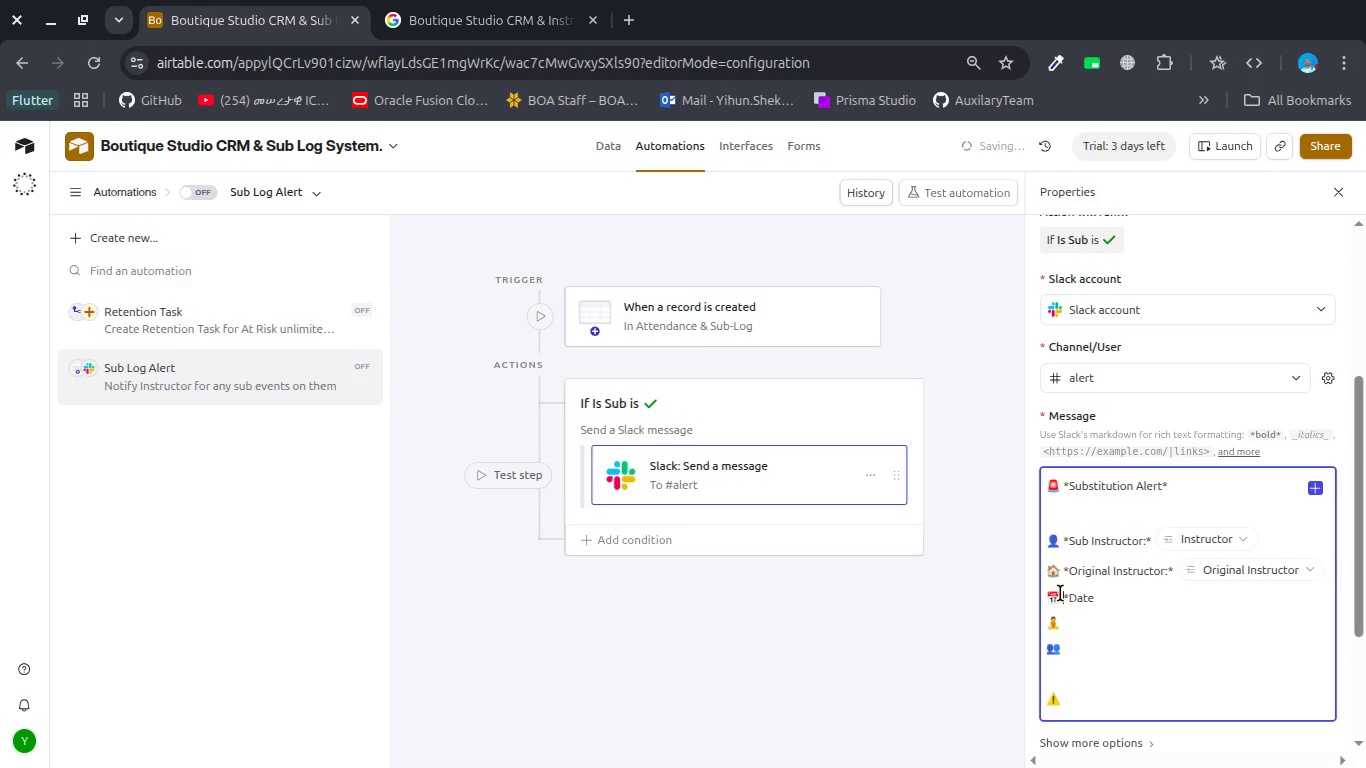 
key(Space)
 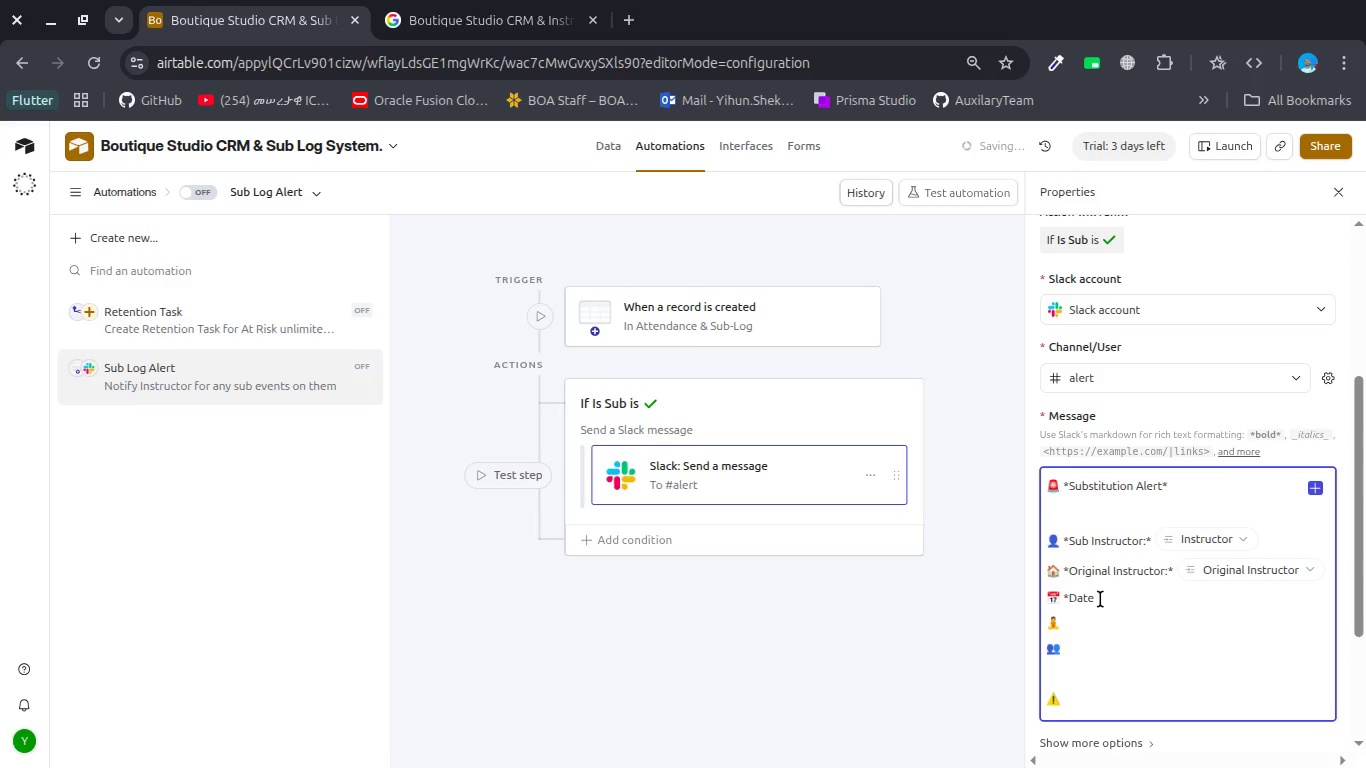 
left_click([1100, 599])
 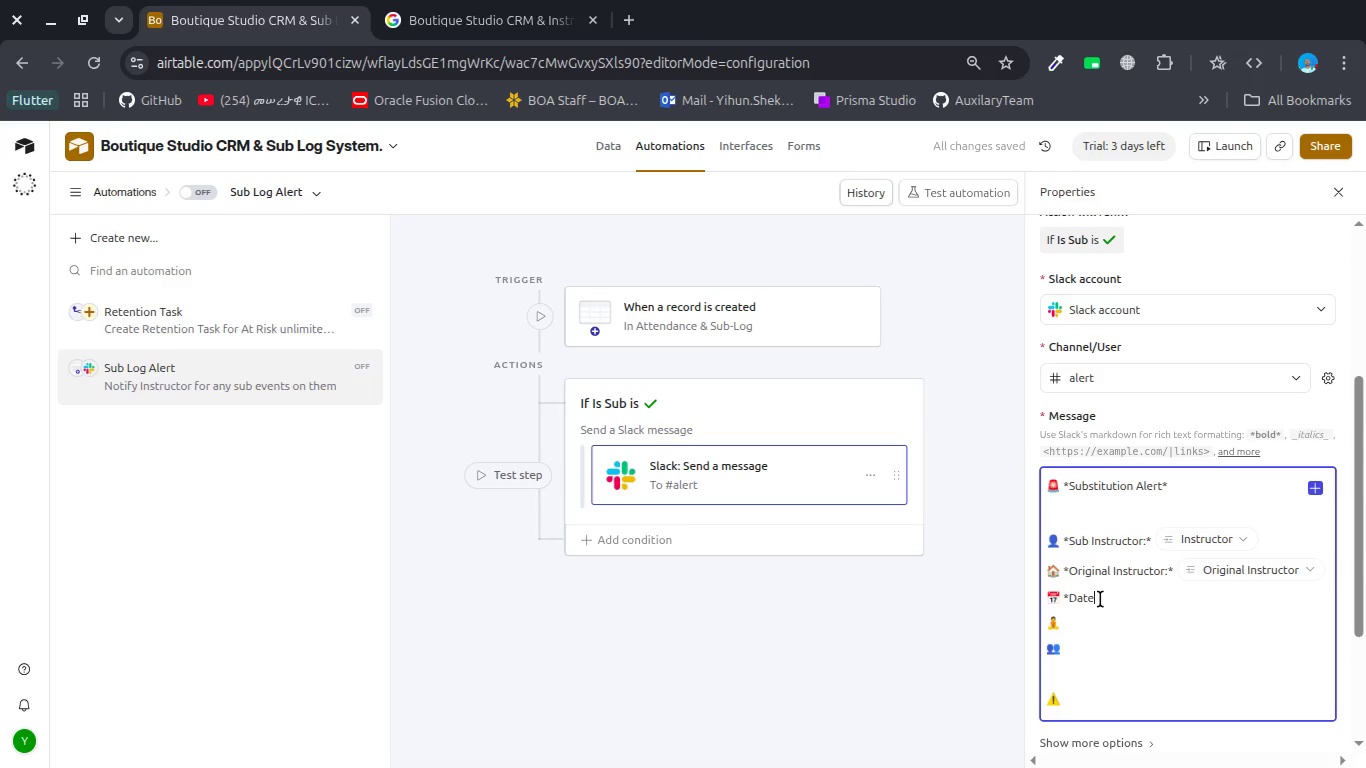 
key(Shift+ShiftRight)
 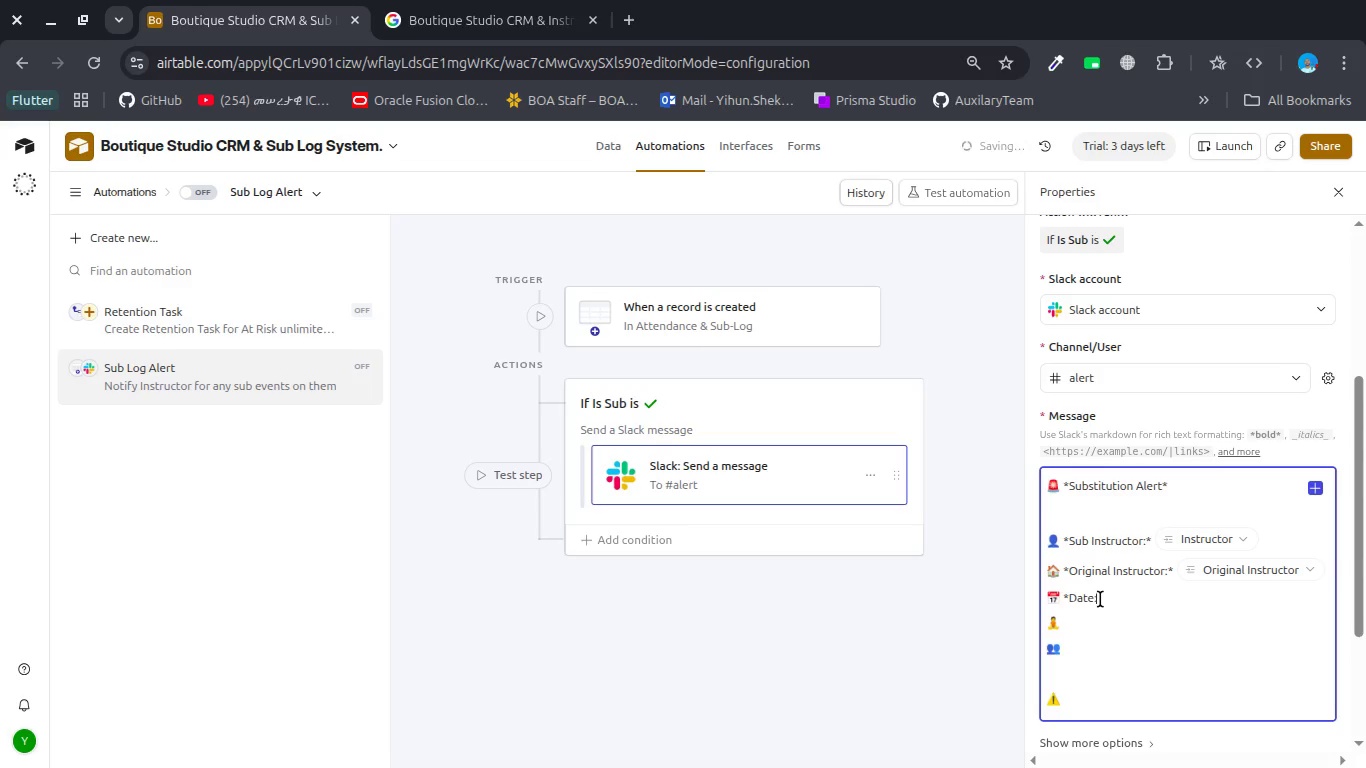 
key(Shift+Semicolon)
 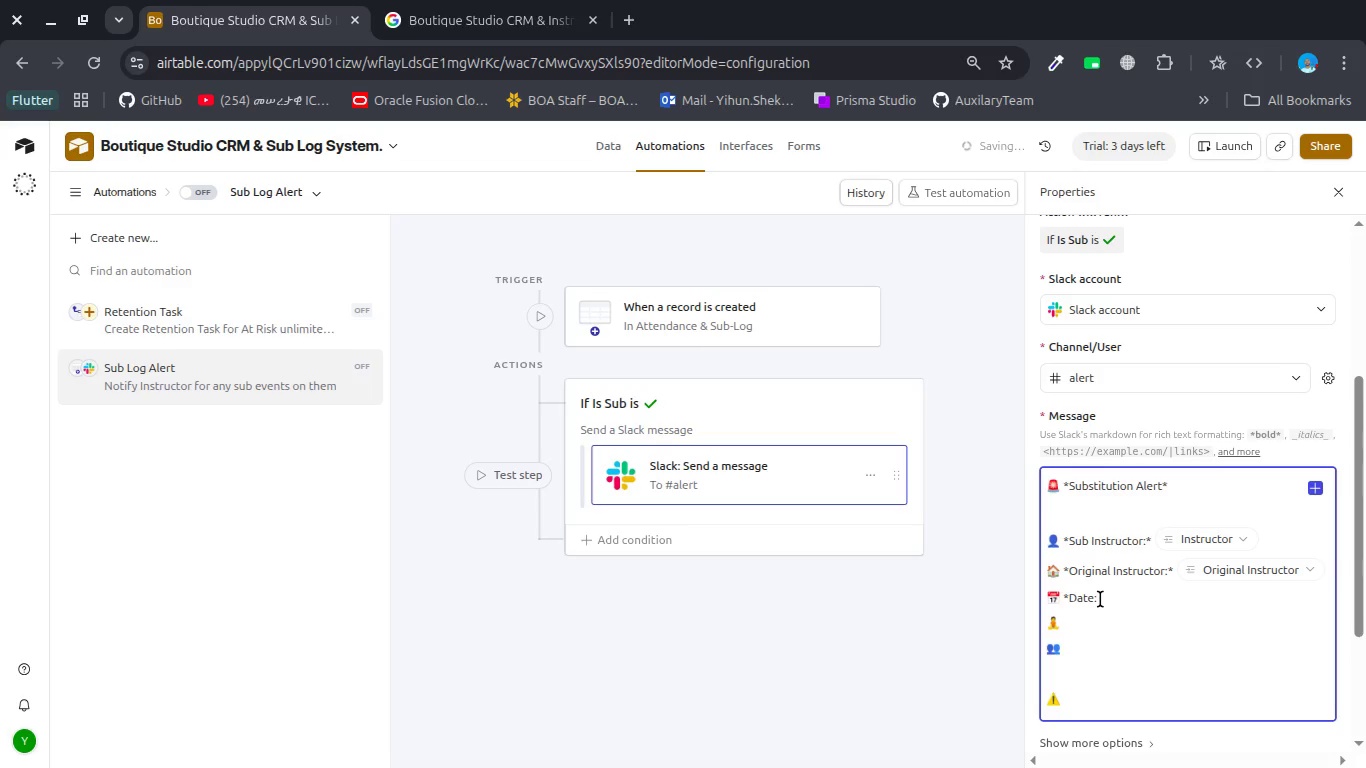 
key(NumpadMultiply)
 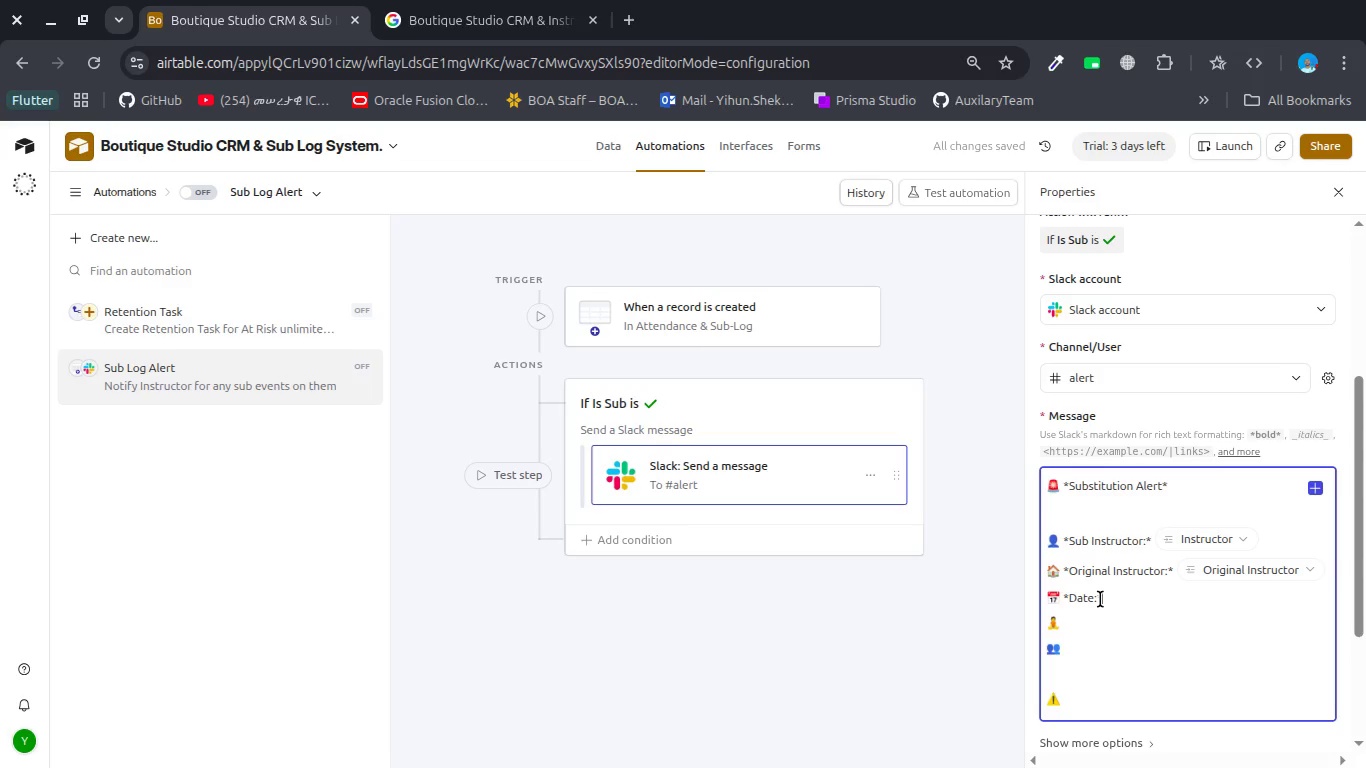 
key(Backspace)
 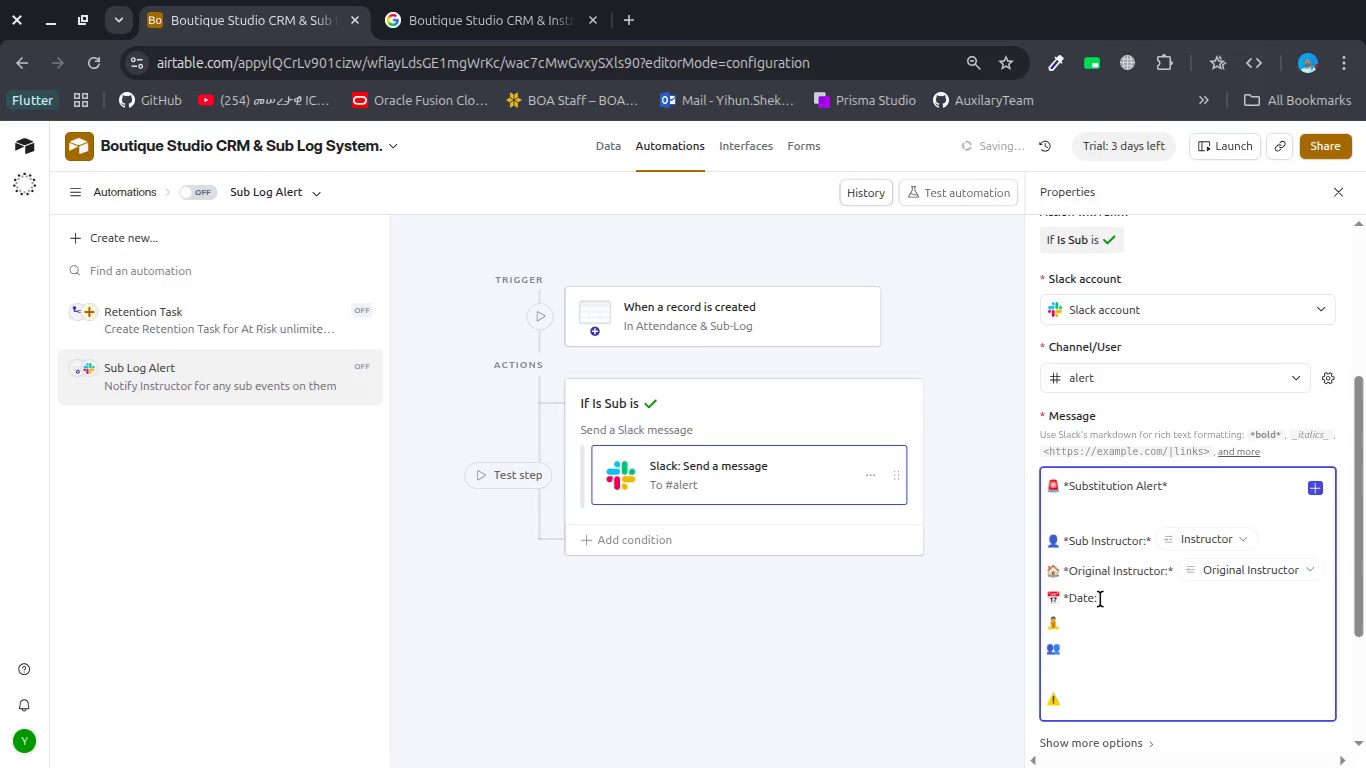 
key(Space)
 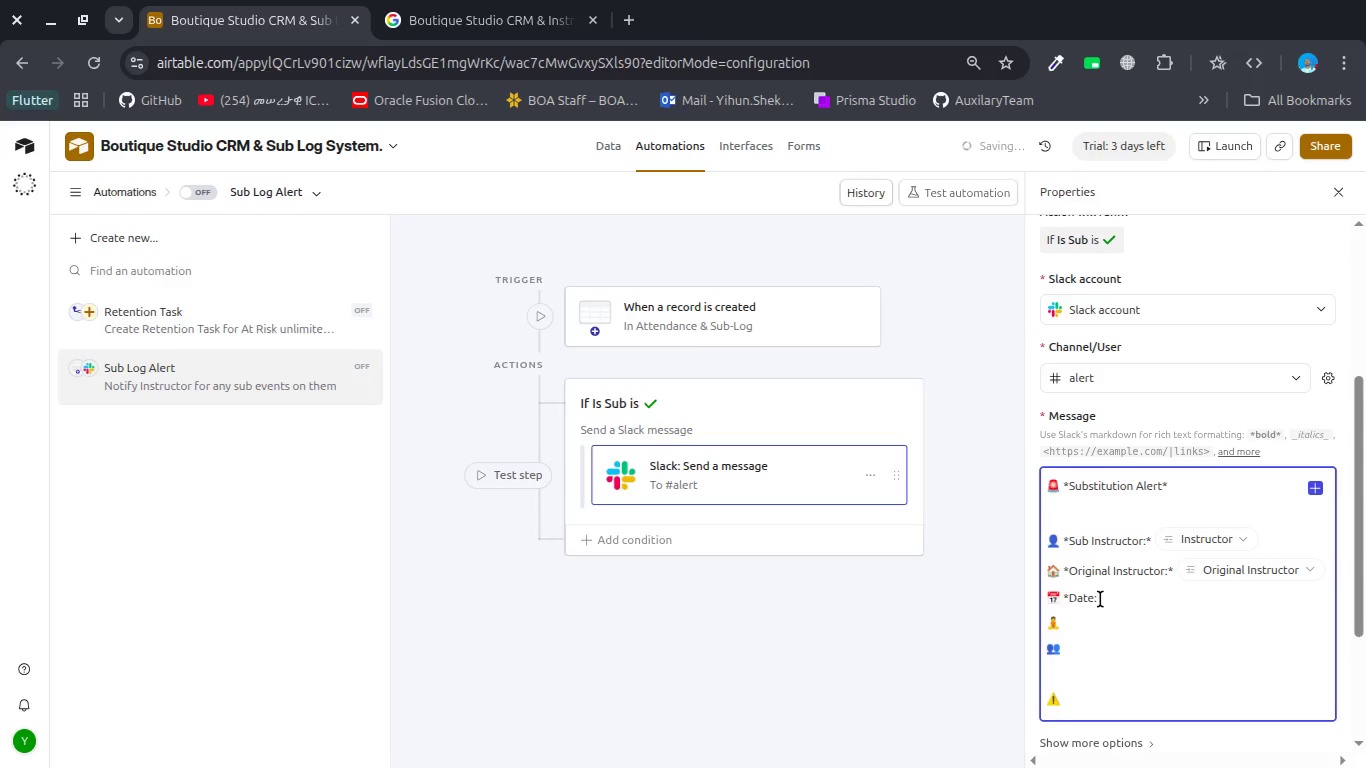 
key(NumpadMultiply)
 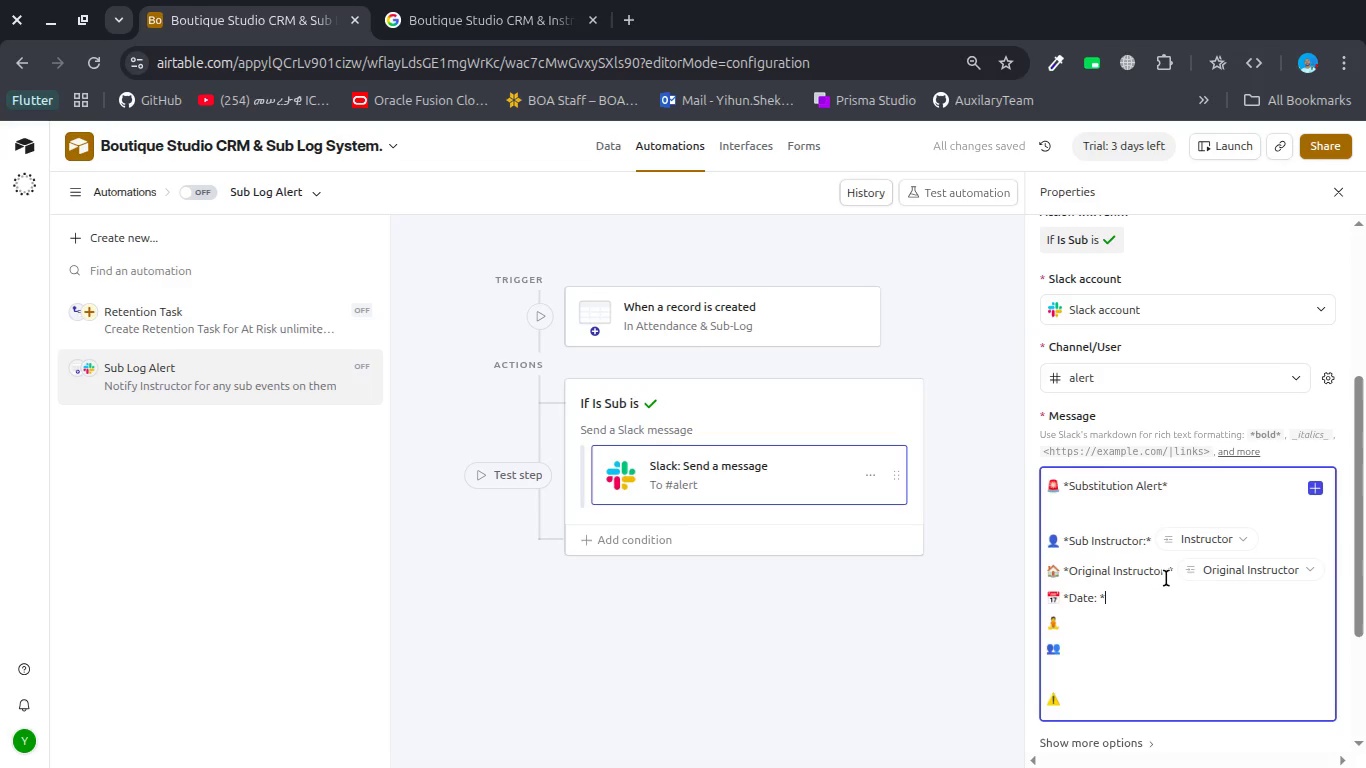 
left_click([1166, 578])
 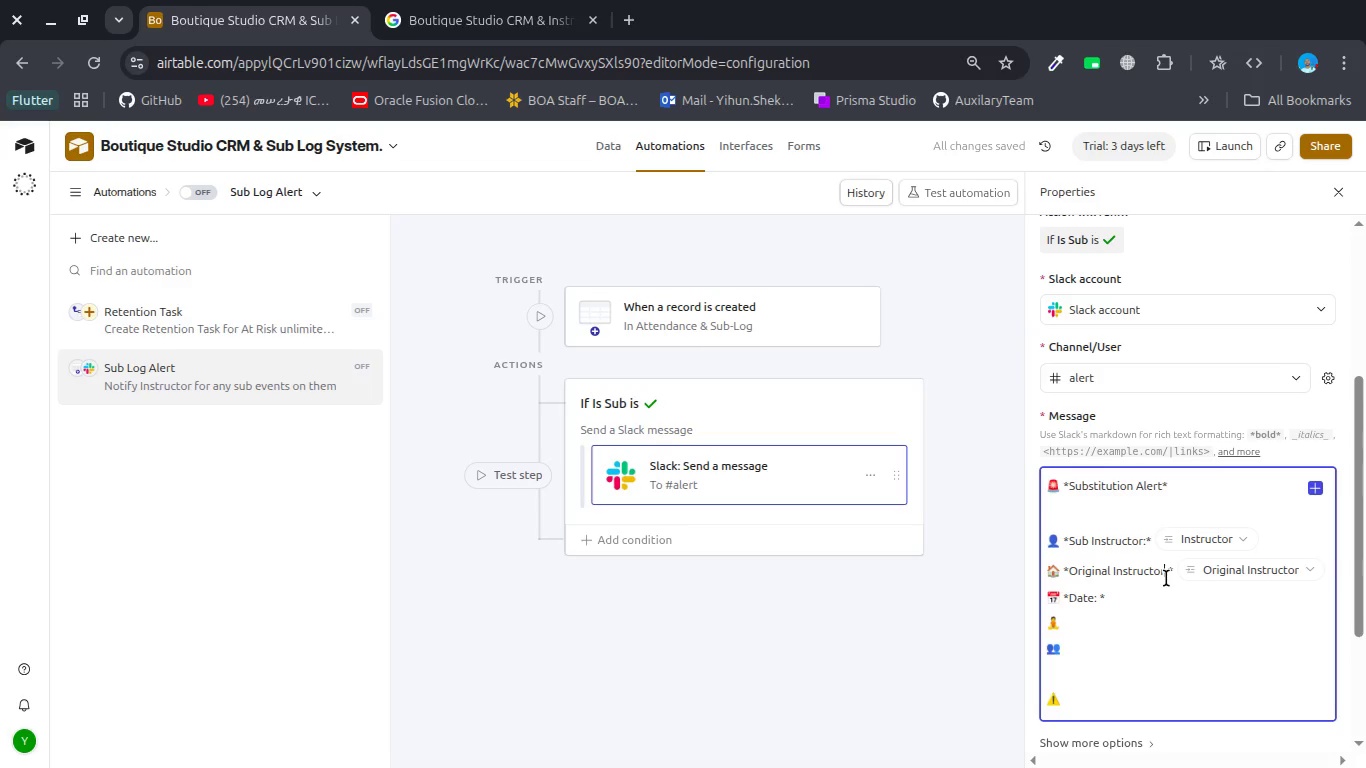 
key(Space)
 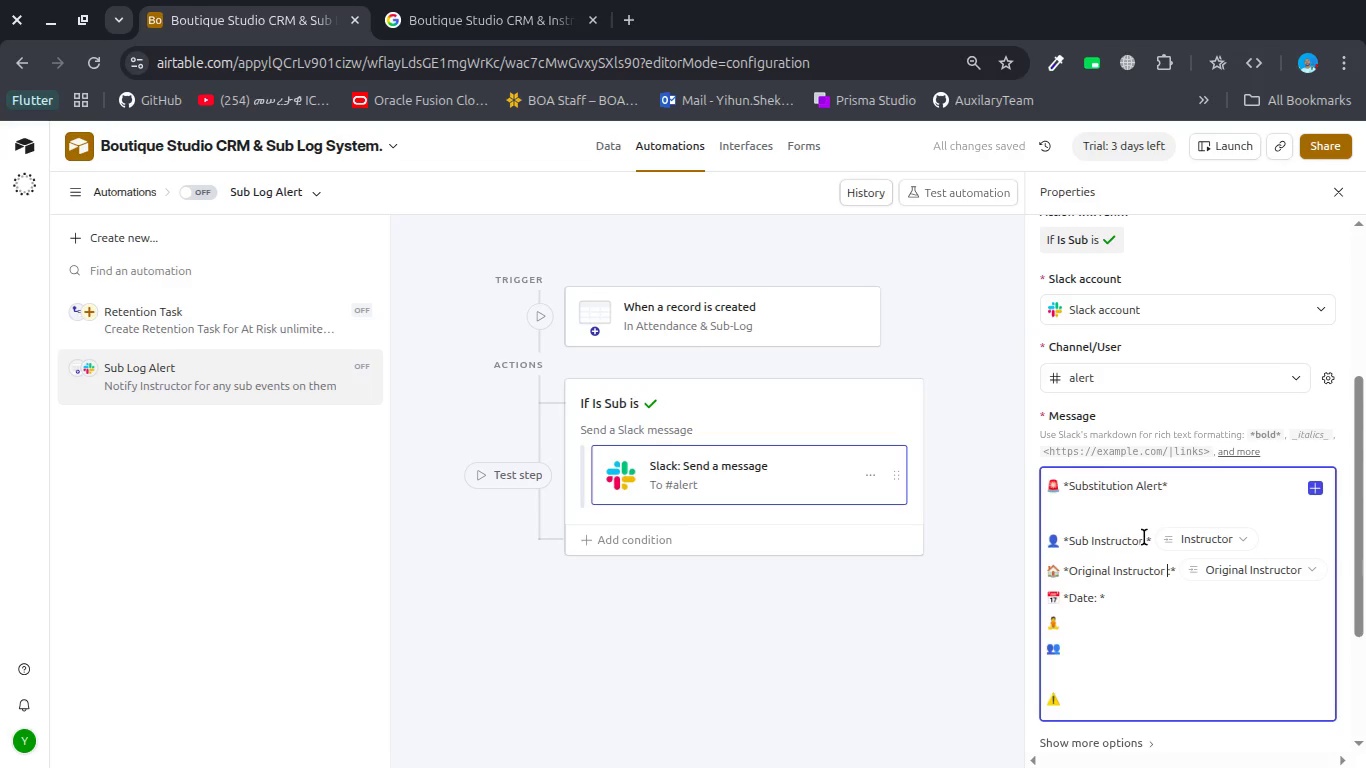 
left_click([1144, 537])
 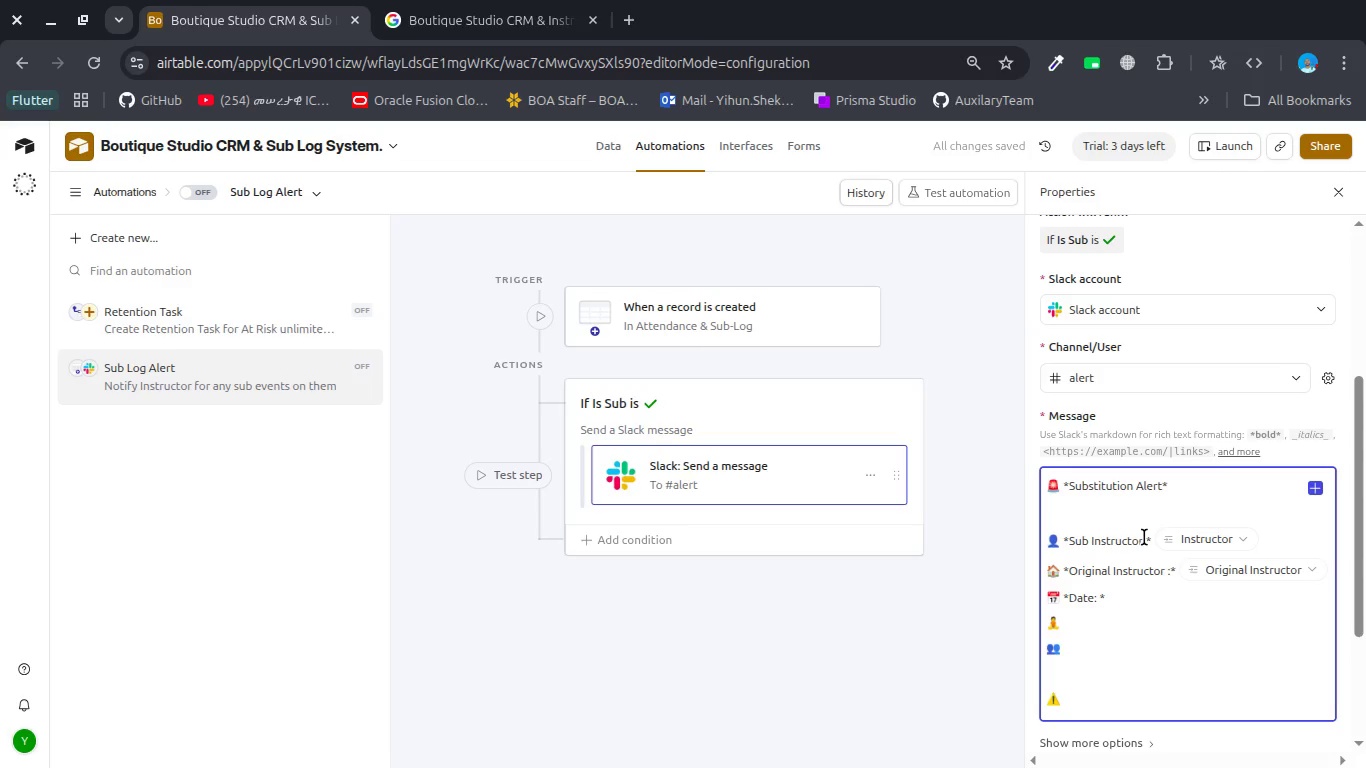 
key(Space)
 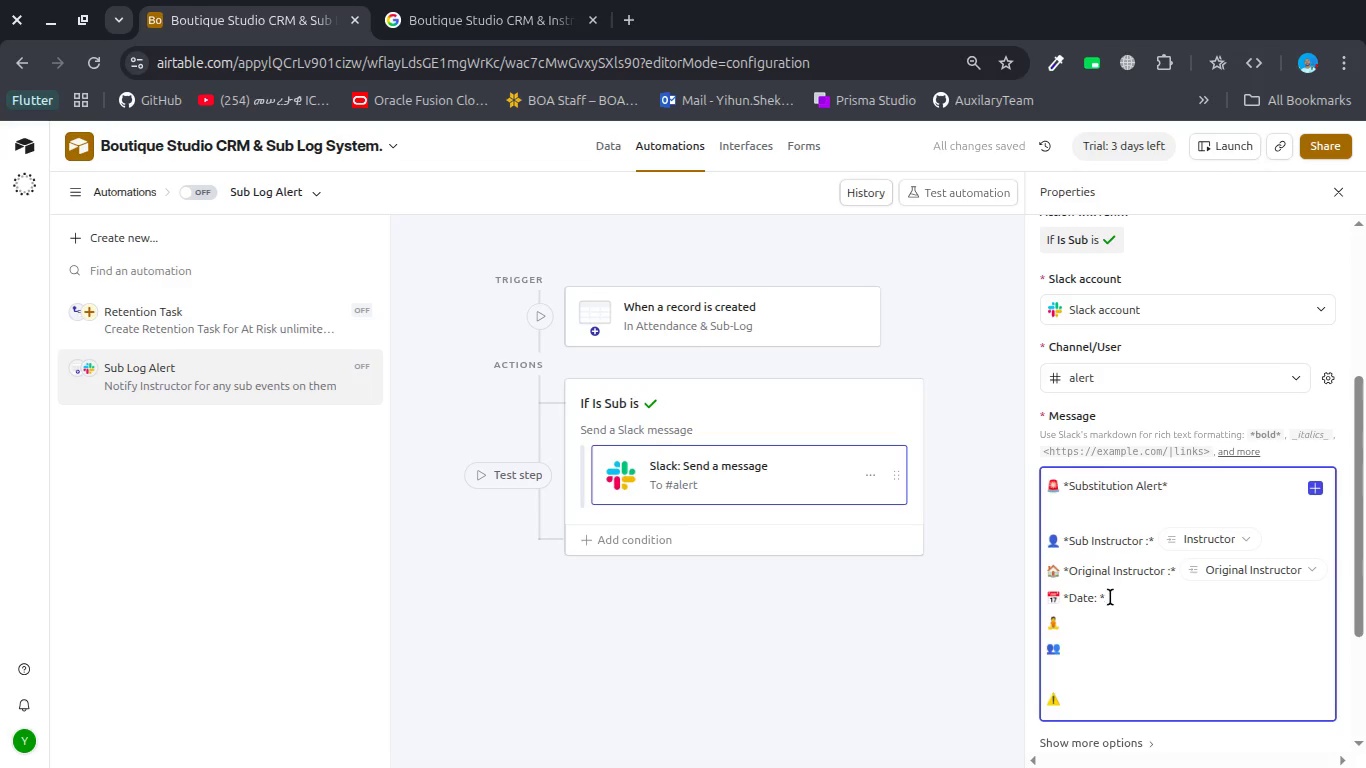 
left_click([1110, 601])
 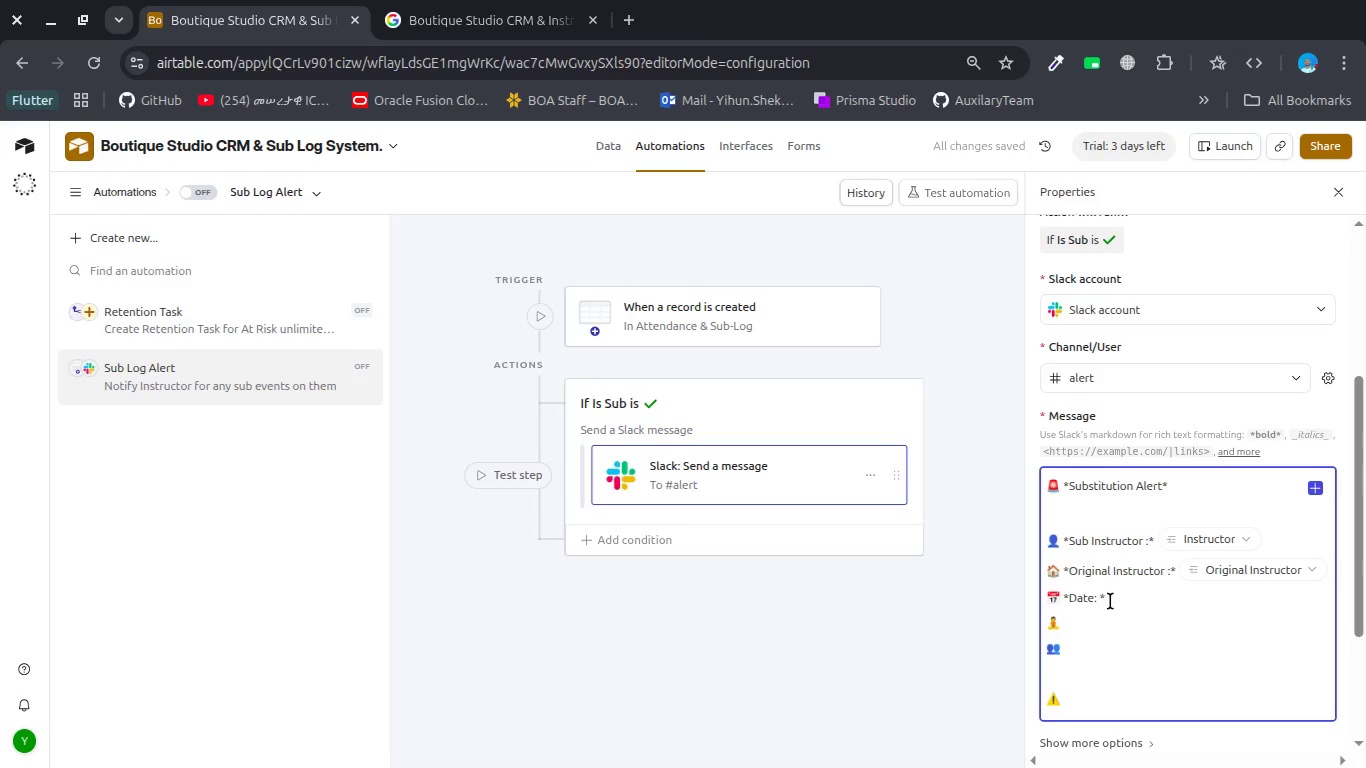 
type( {dat)
 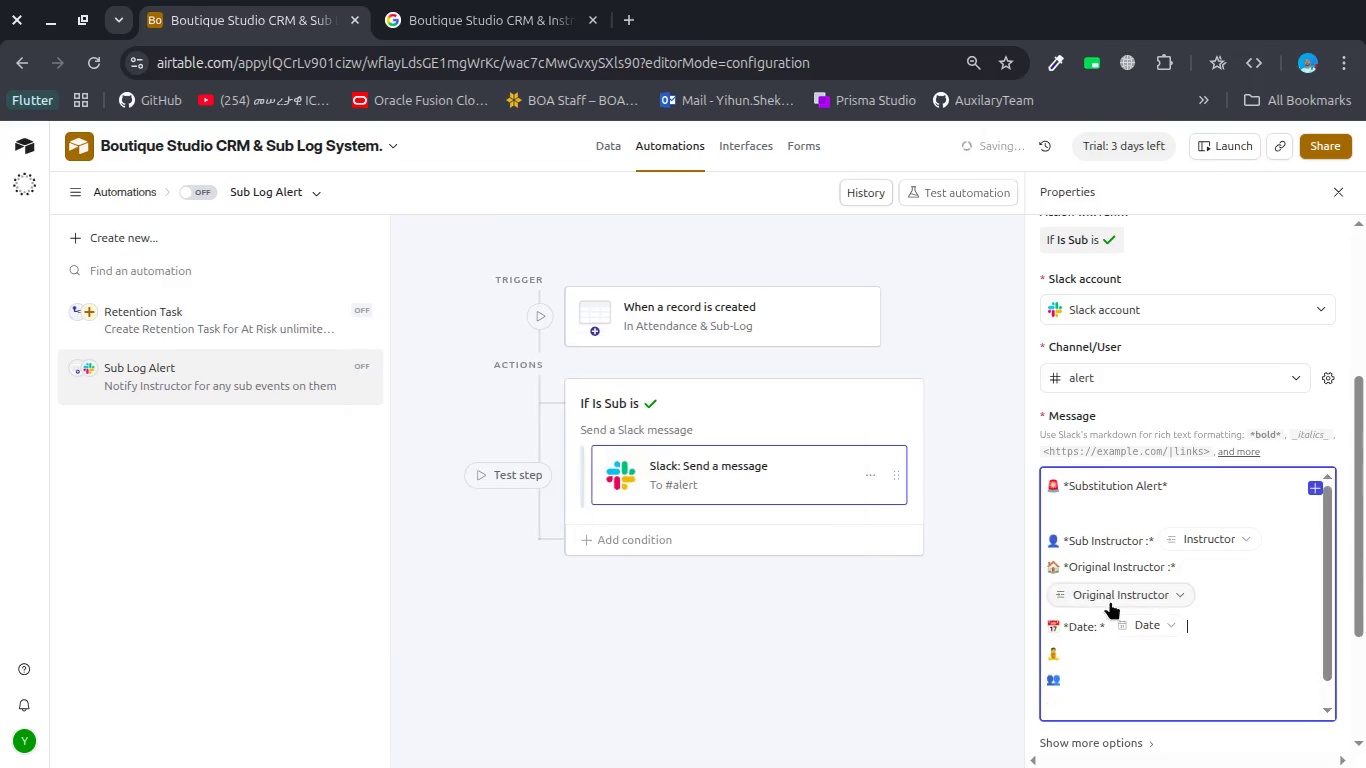 
 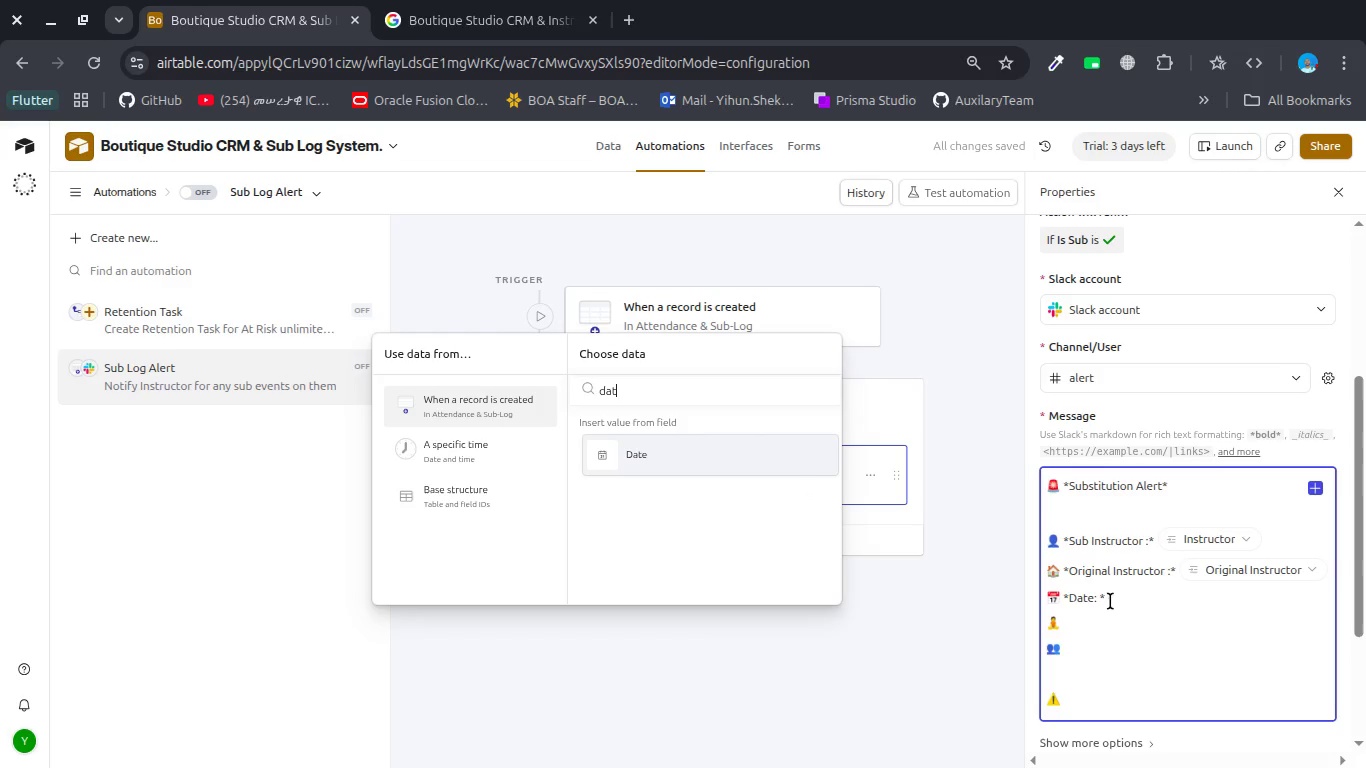 
key(Enter)
 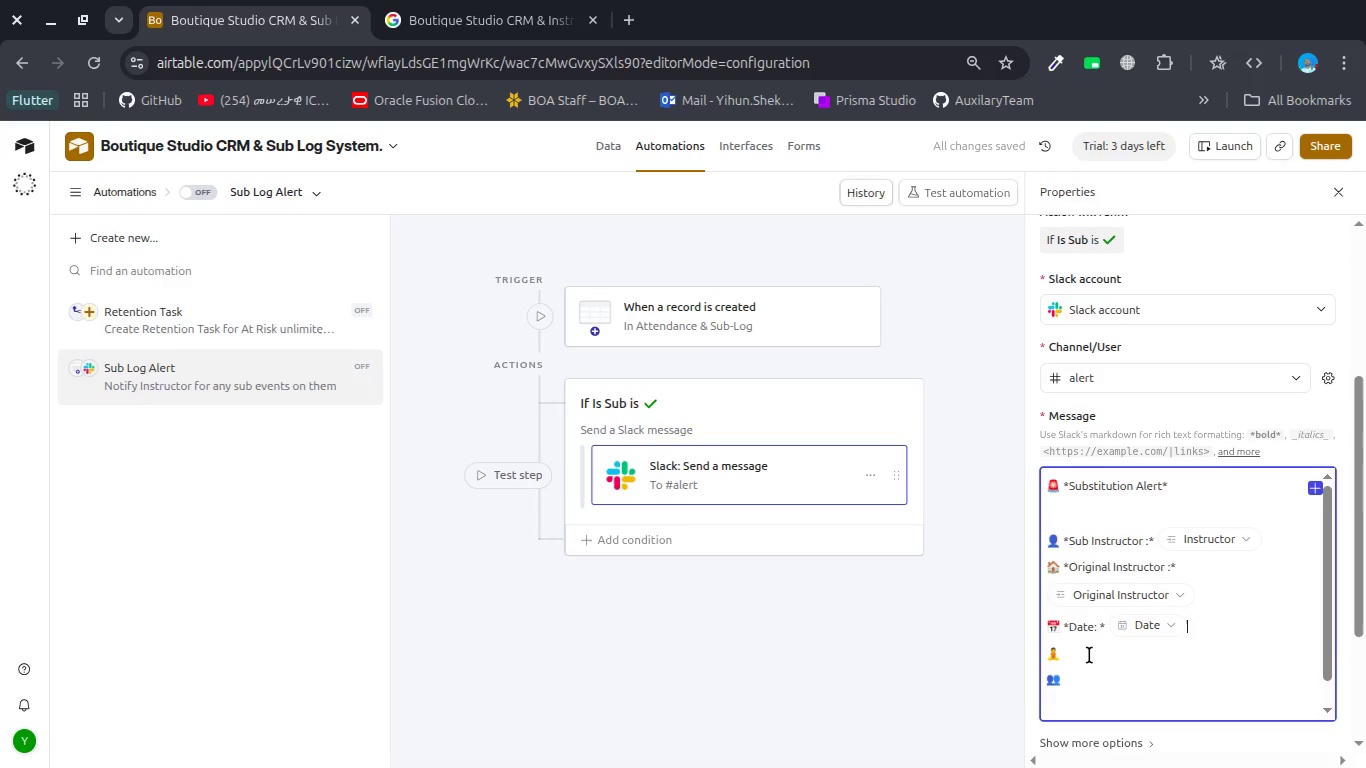 
left_click([1088, 655])
 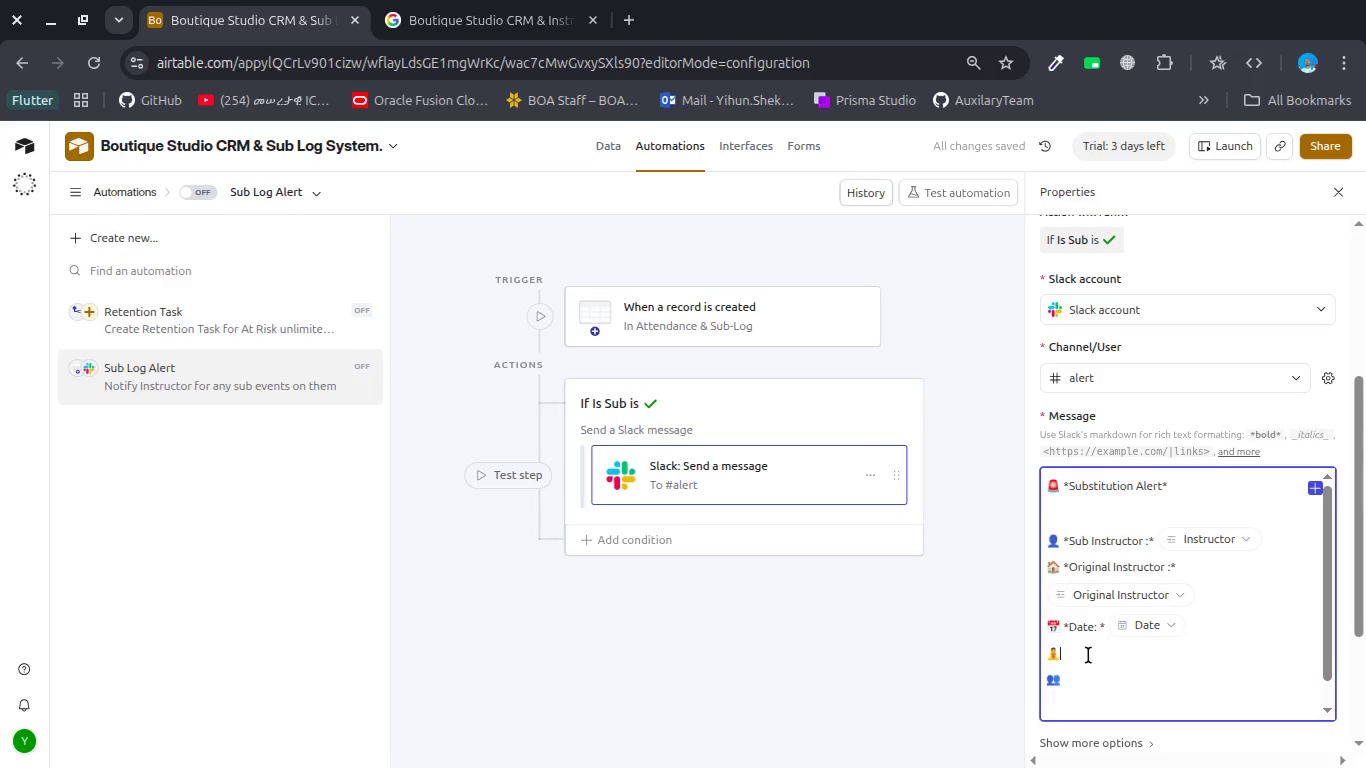 
type( *Member: *)
 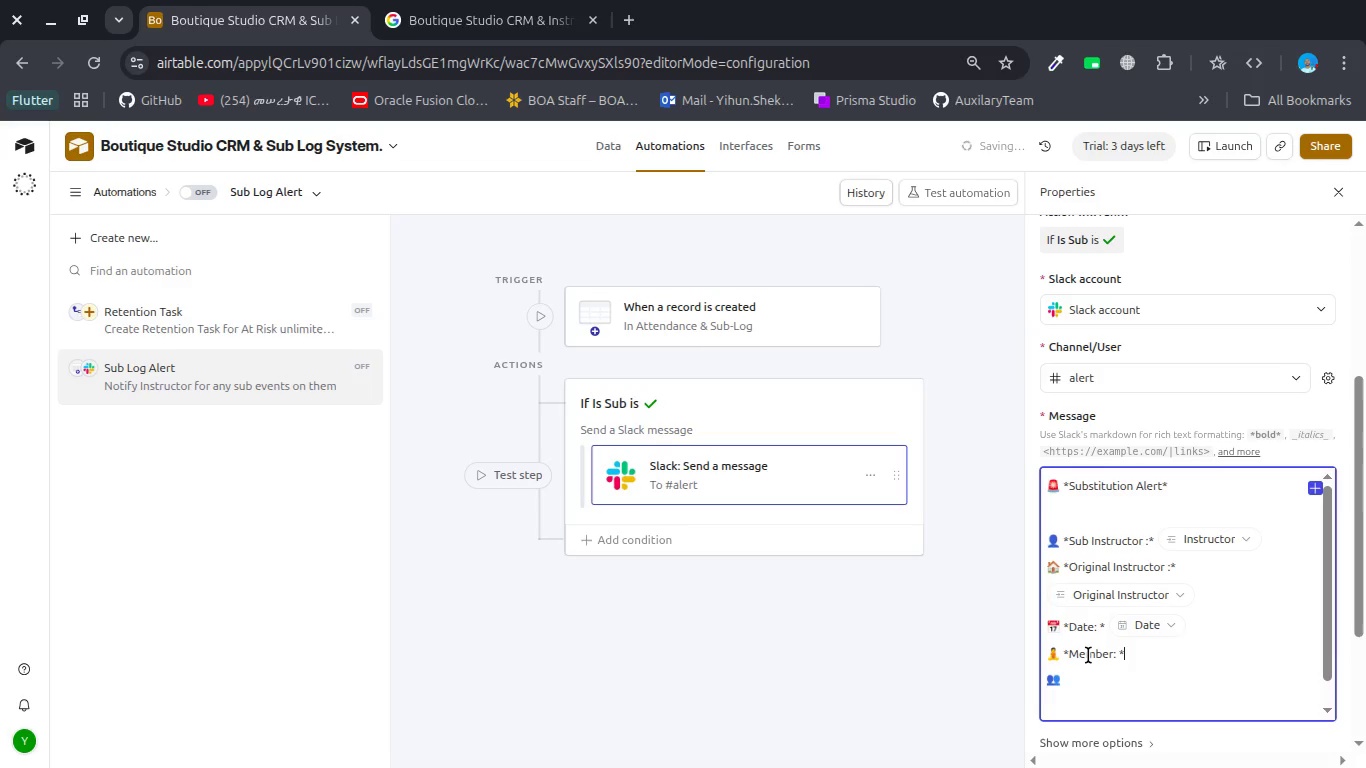 
type( {Me)
 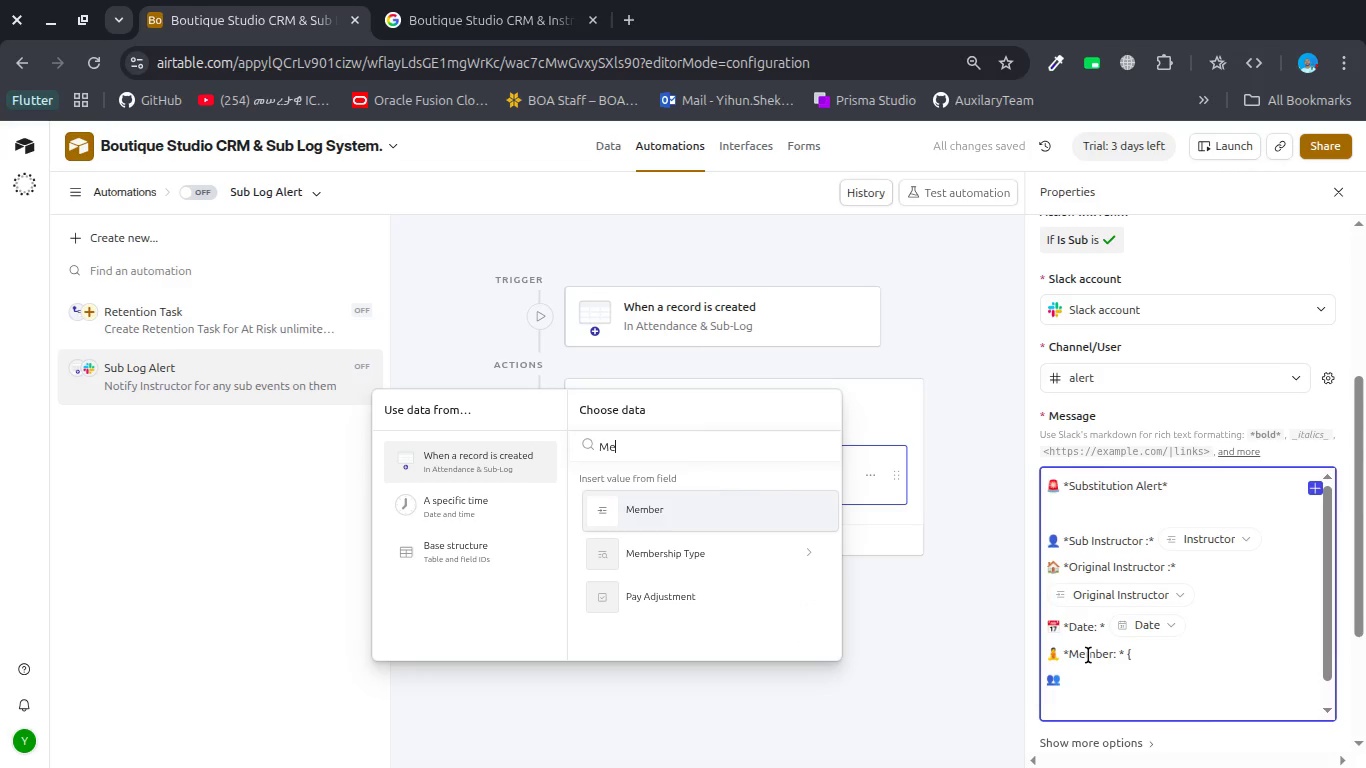 
key(Enter)
 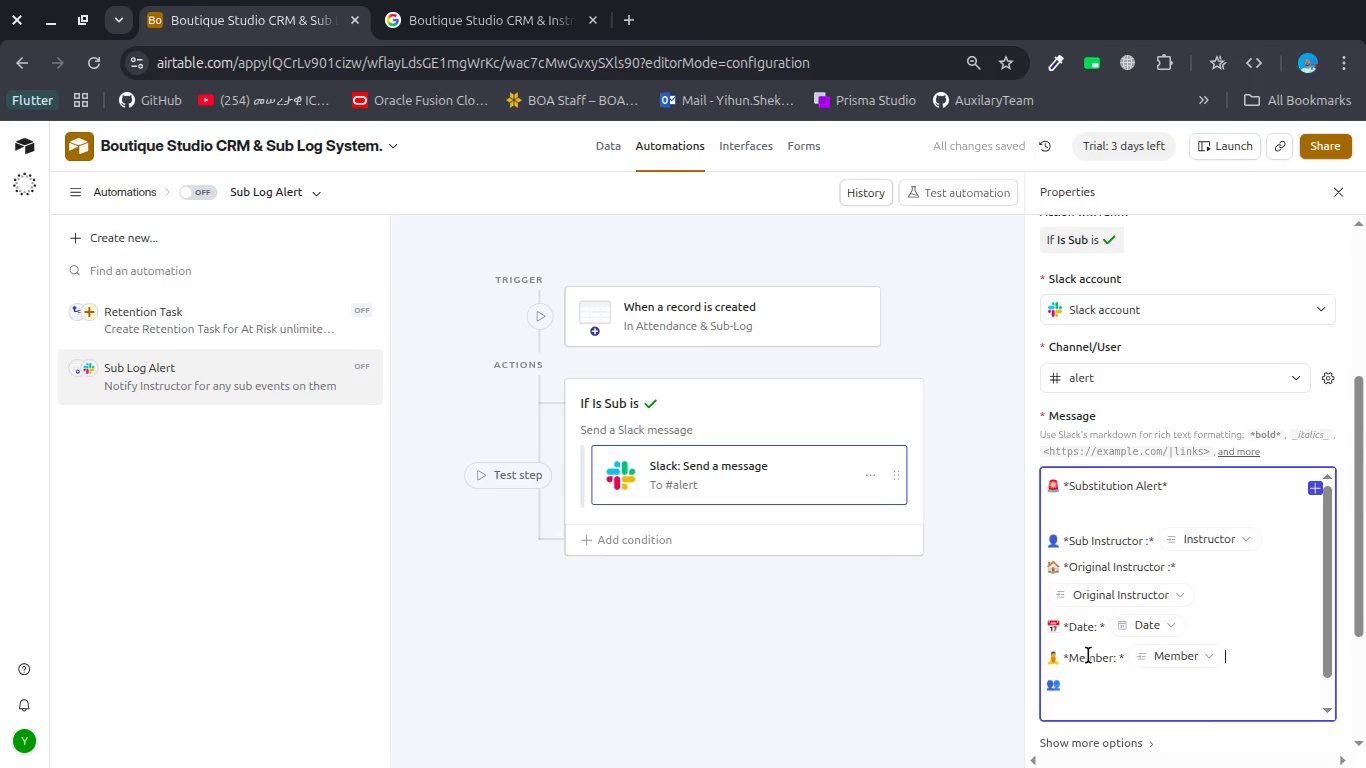 
wait(6.62)
 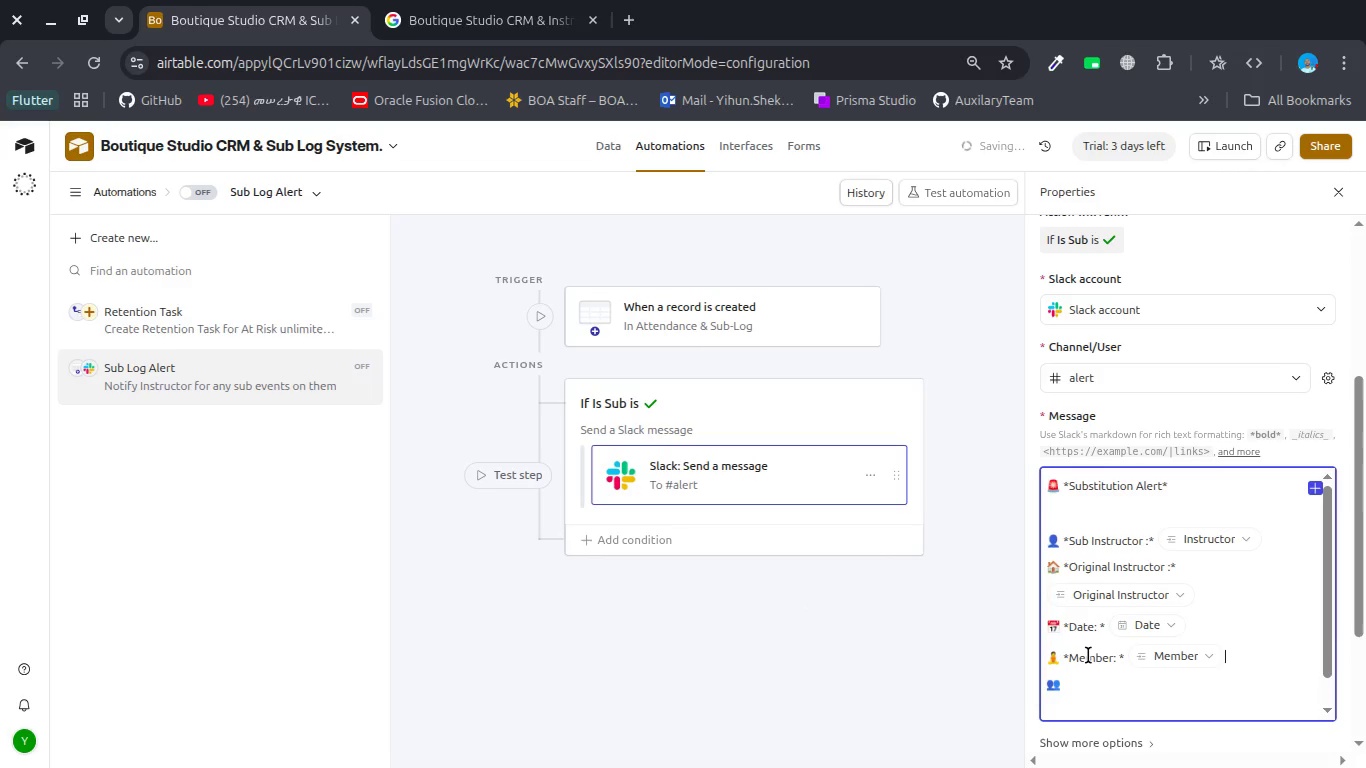 
left_click([1062, 655])
 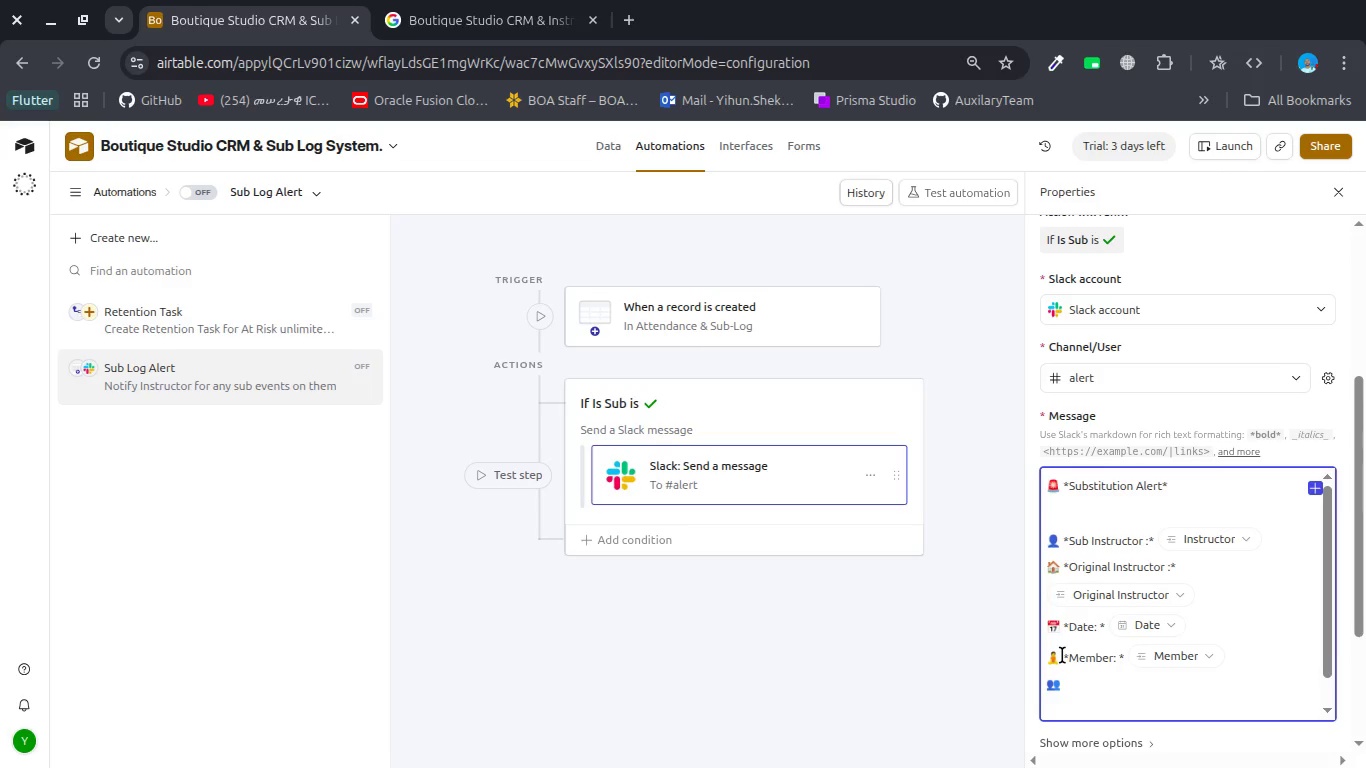 
key(Shift+Enter)
 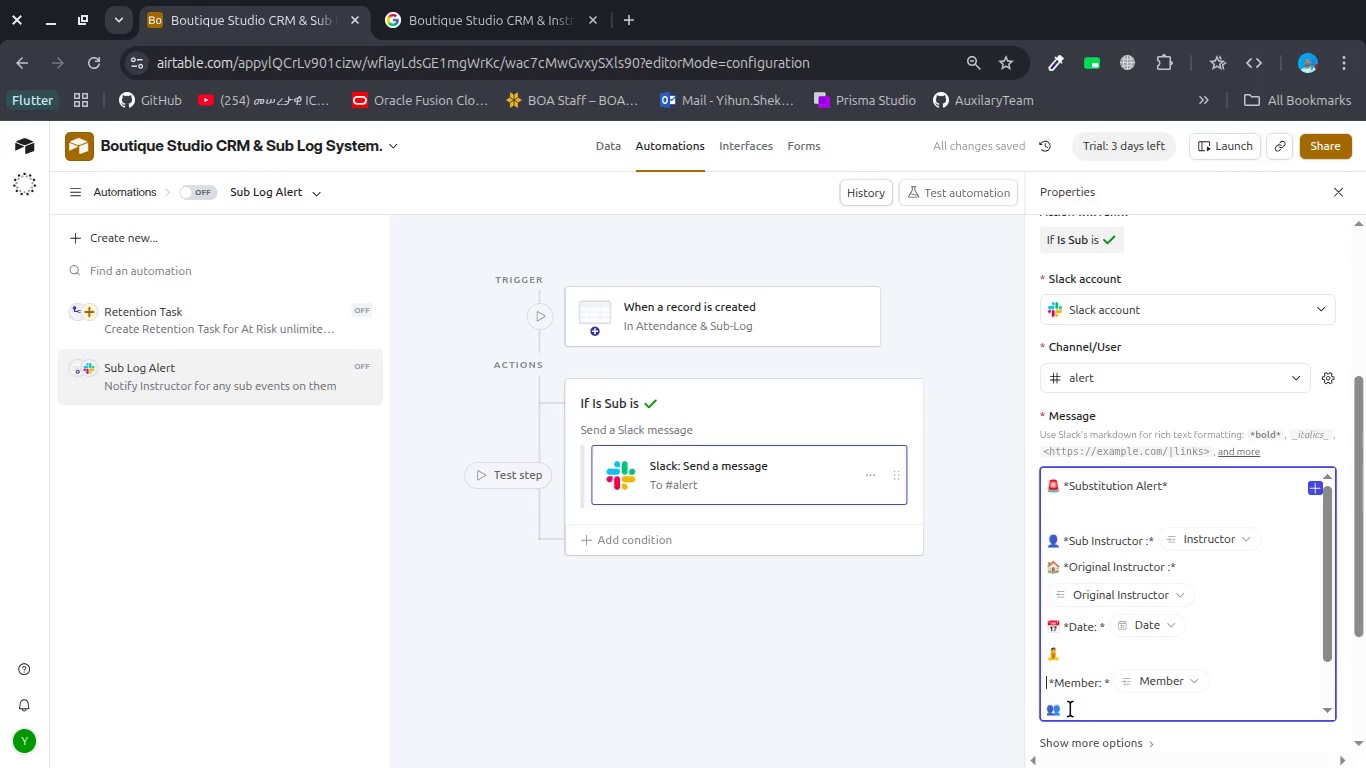 
left_click_drag(start_coordinate=[1047, 686], to_coordinate=[1289, 672])
 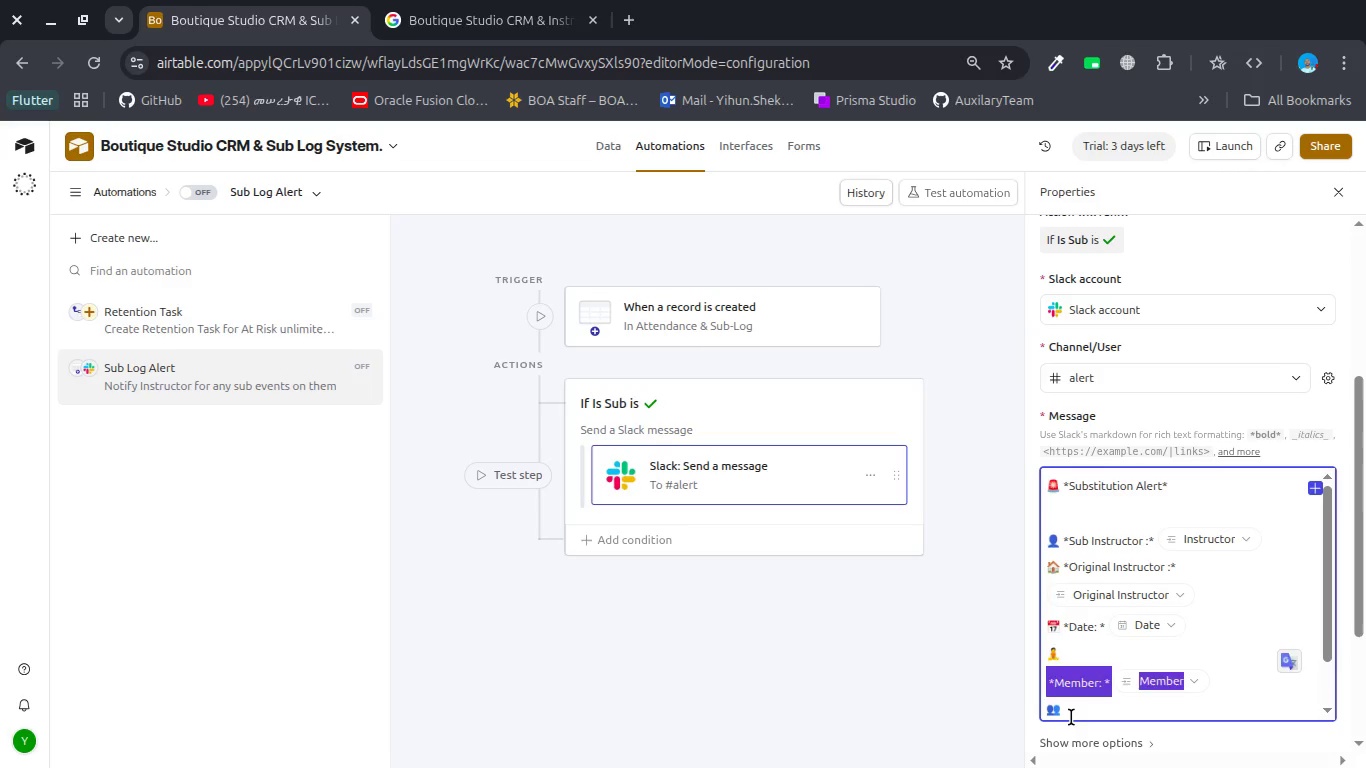 
double_click([1071, 717])
 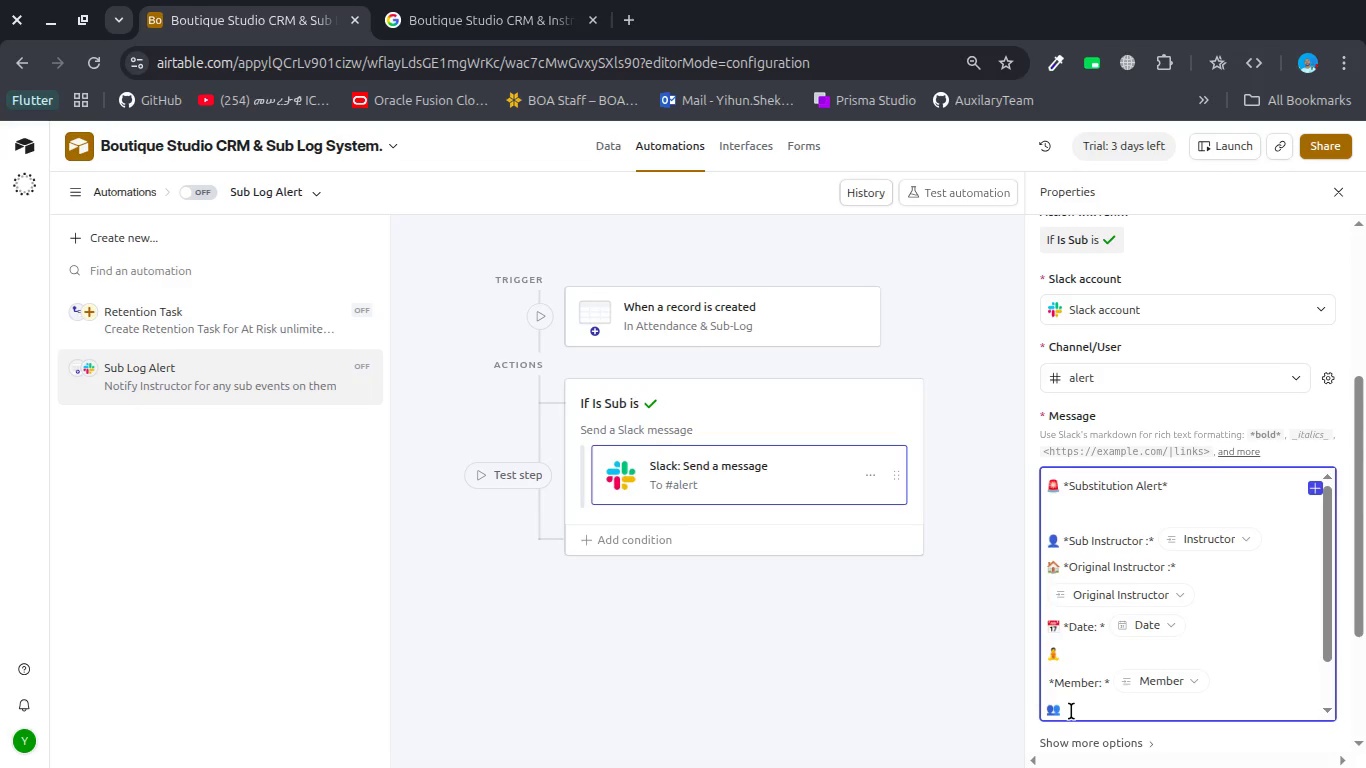 
double_click([1071, 711])
 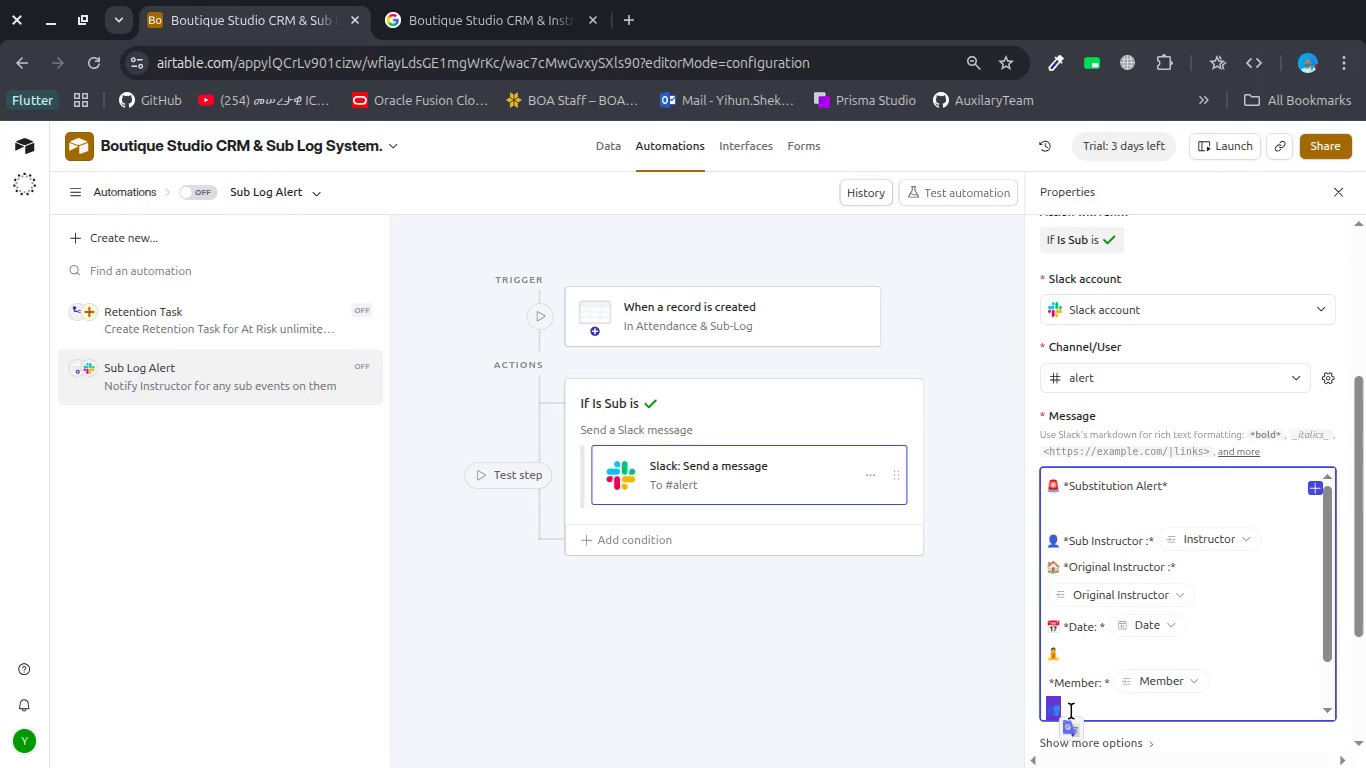 
triple_click([1071, 711])
 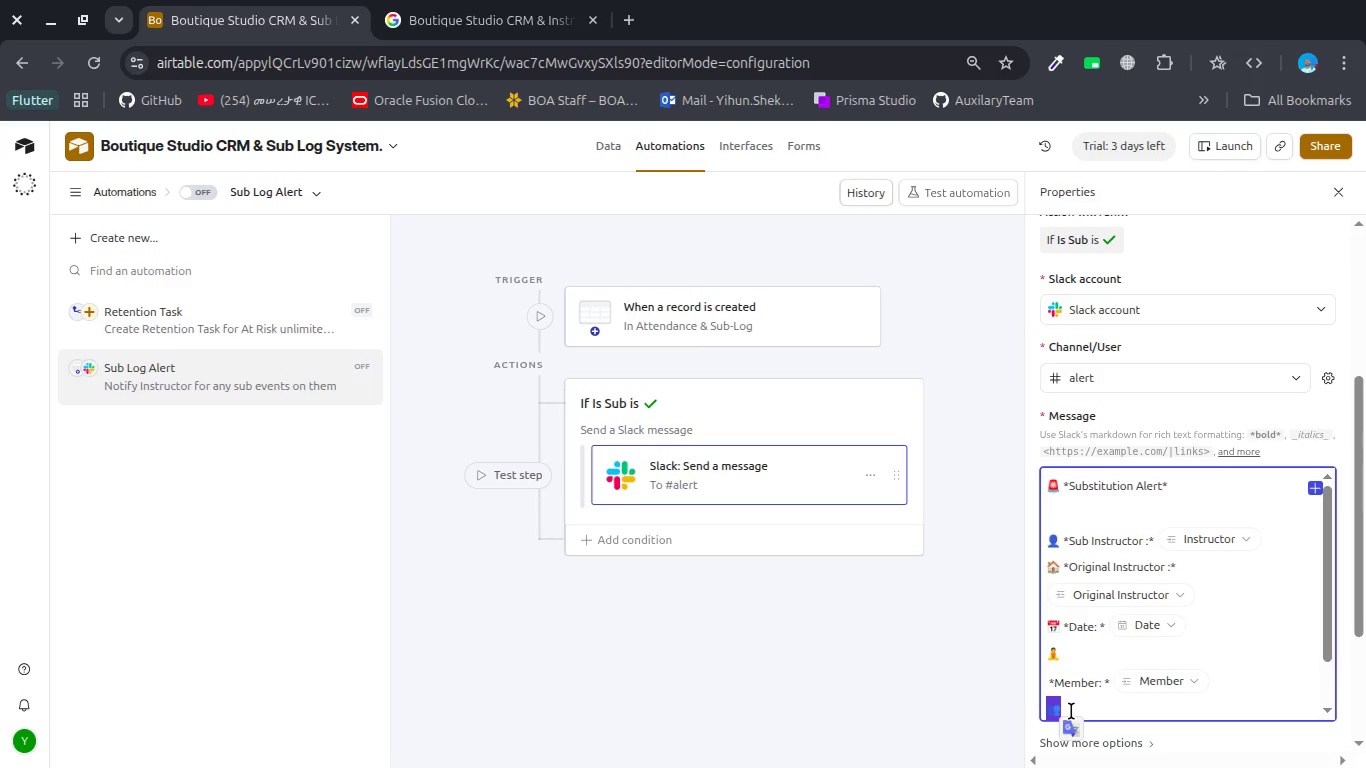 
key(Control+X)
 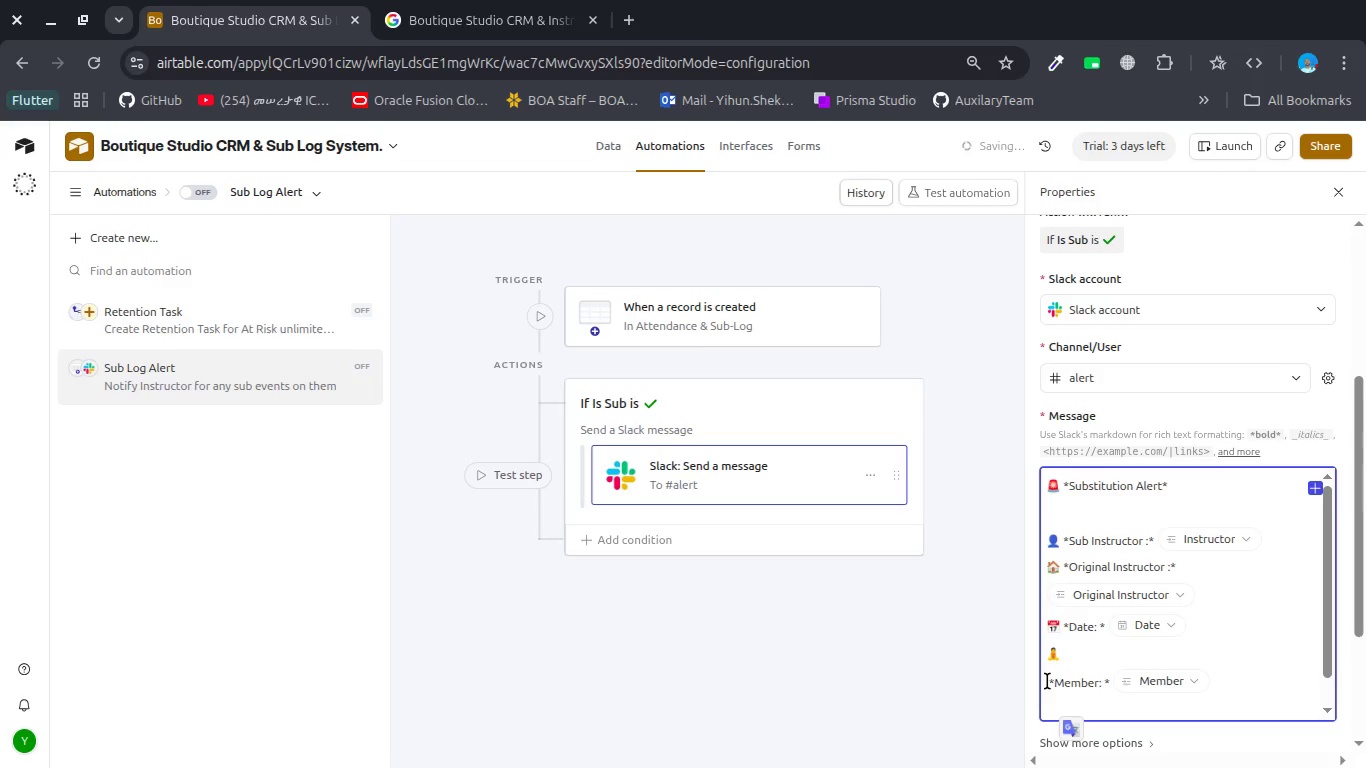 
left_click([1047, 681])
 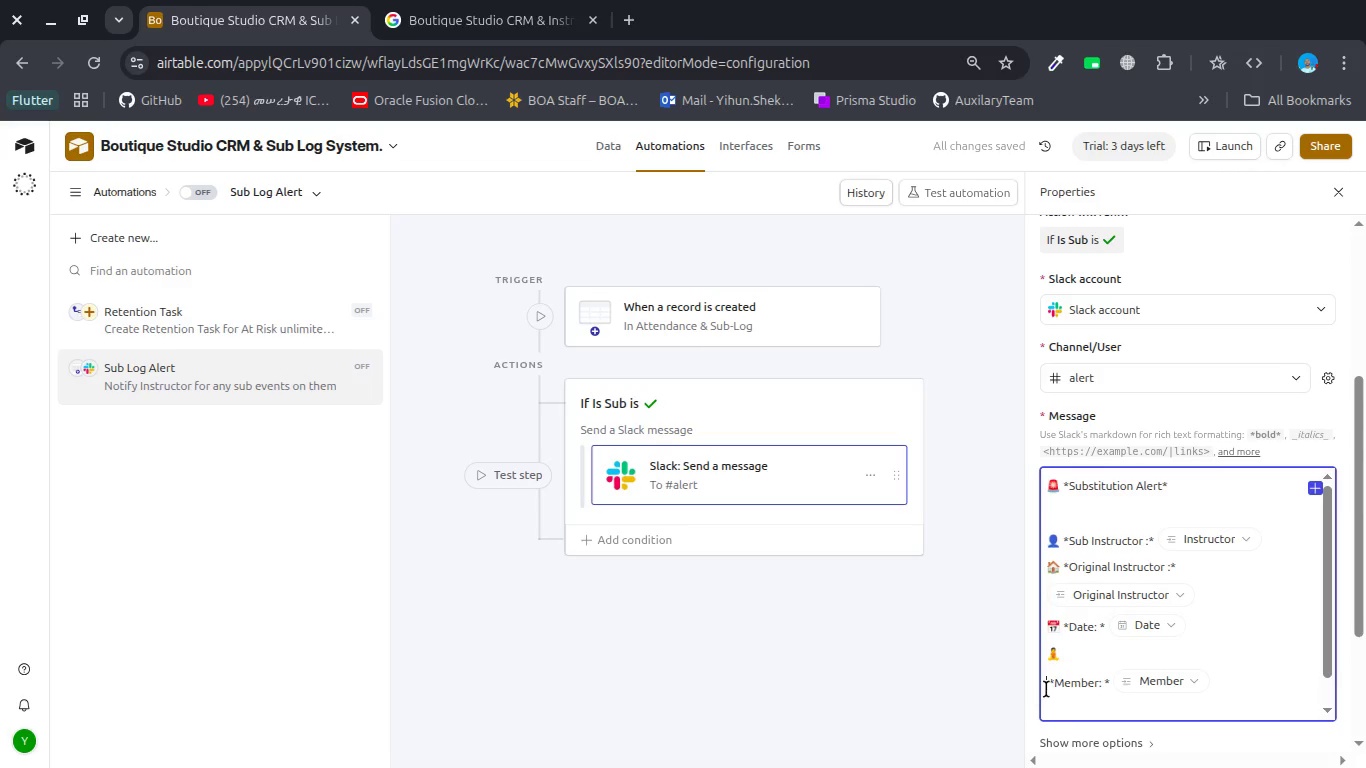 
key(Control+V)
 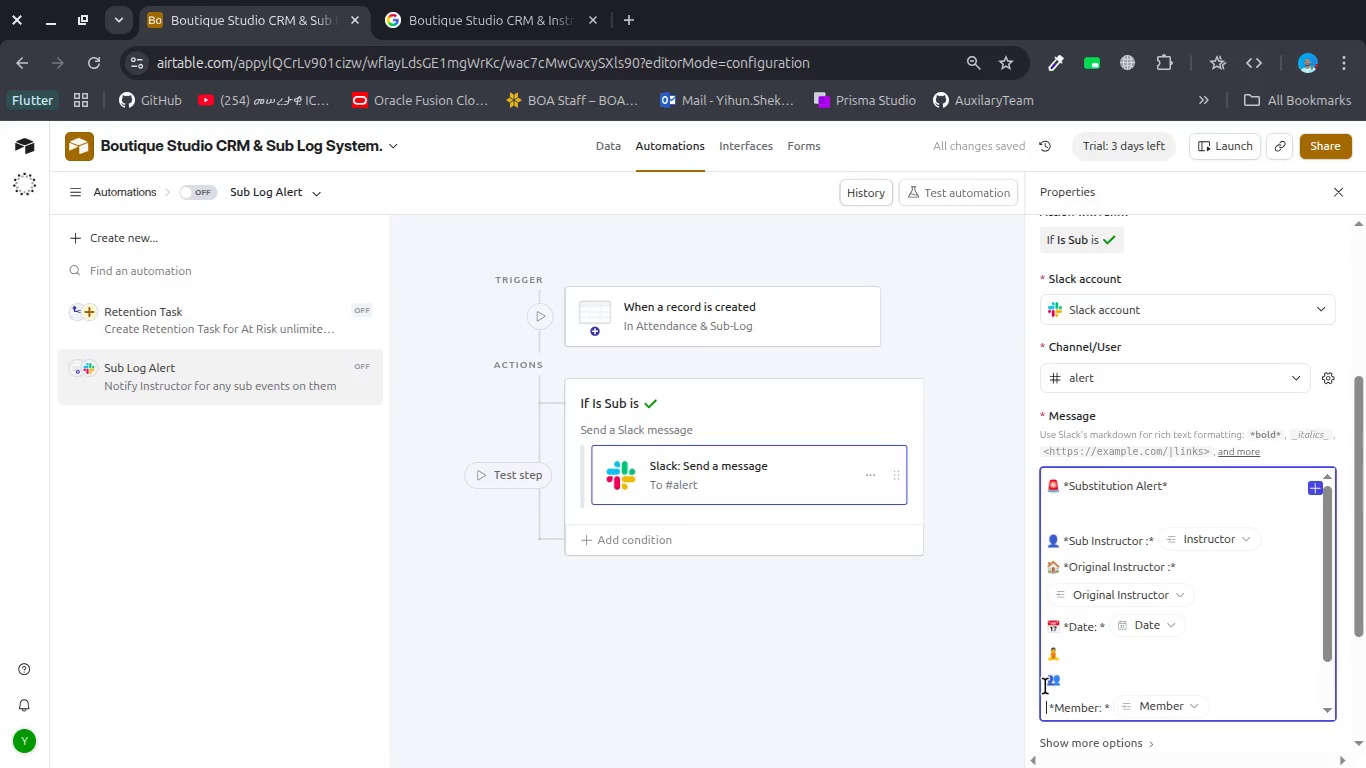 
key(Backspace)
 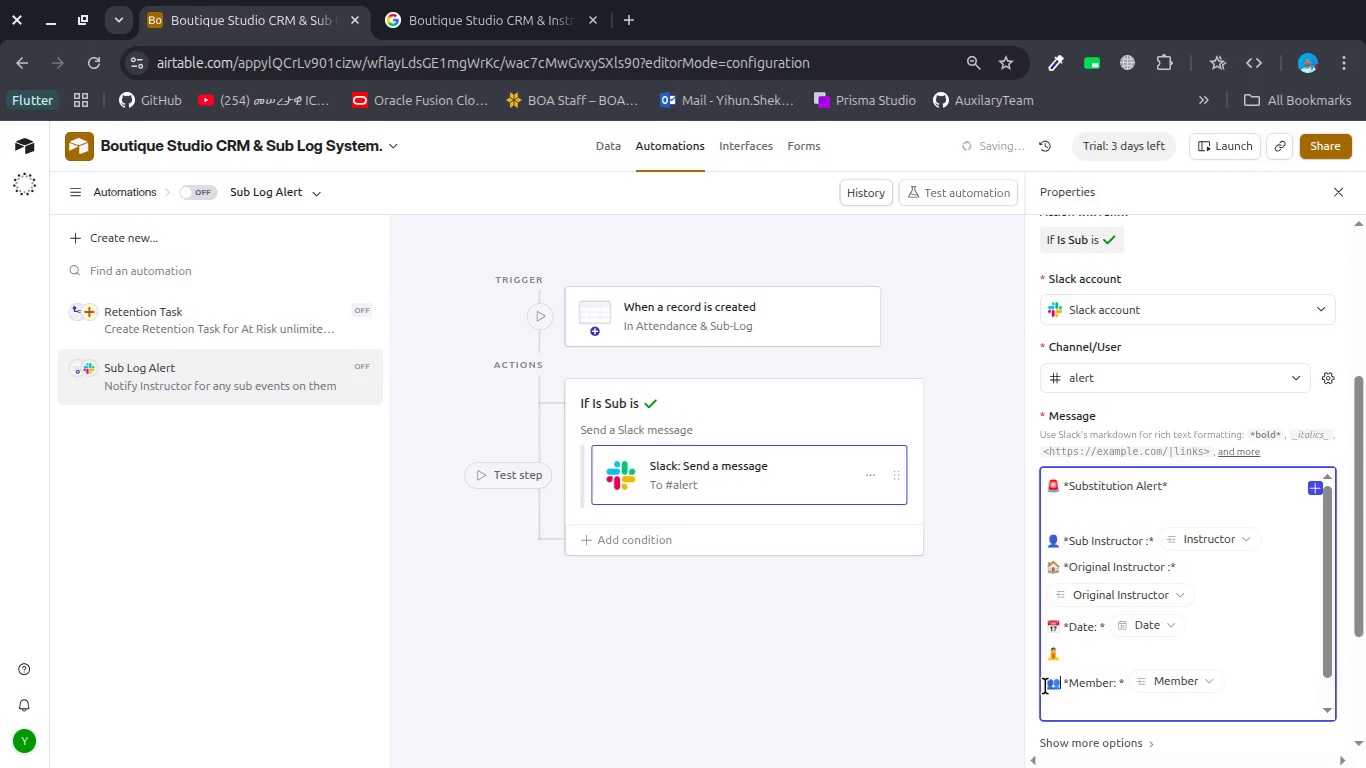 
key(Space)
 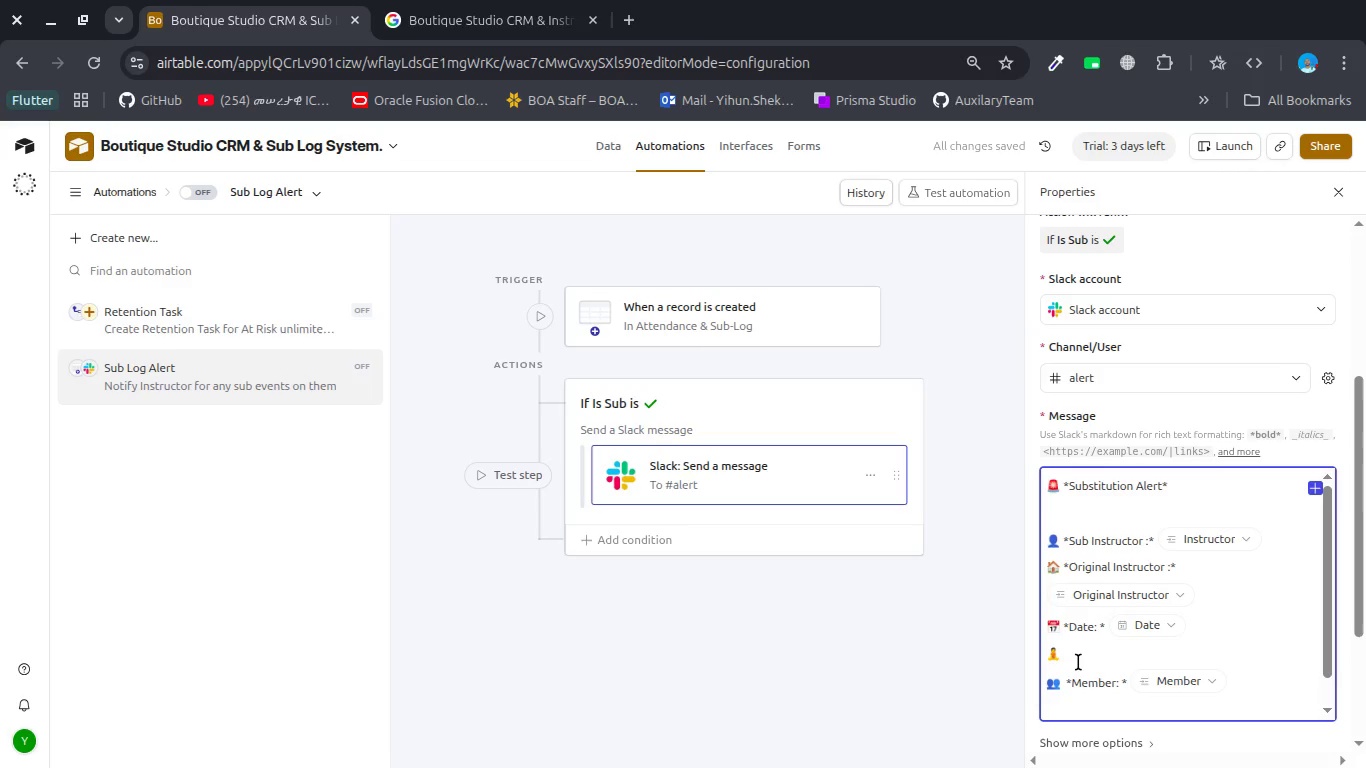 
left_click([1078, 662])
 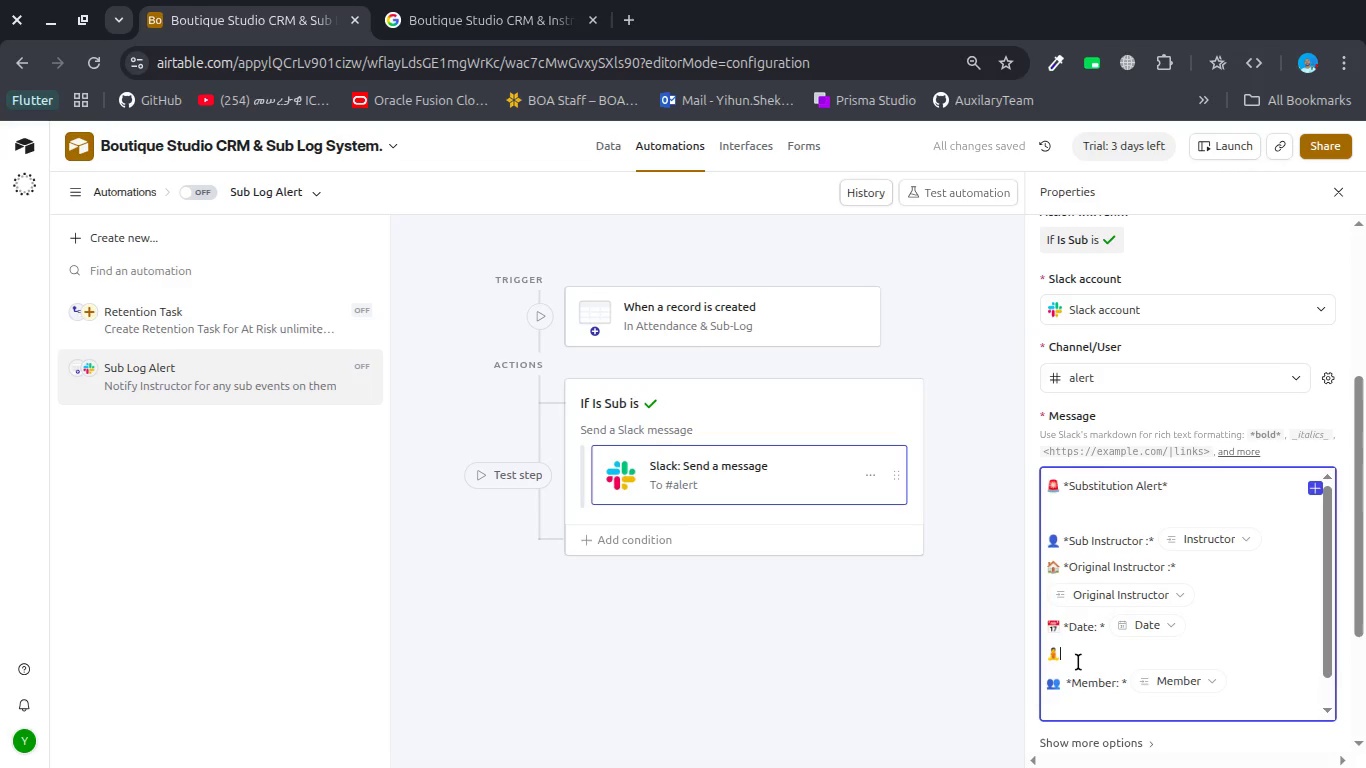 
type( *Class: * {clas)
 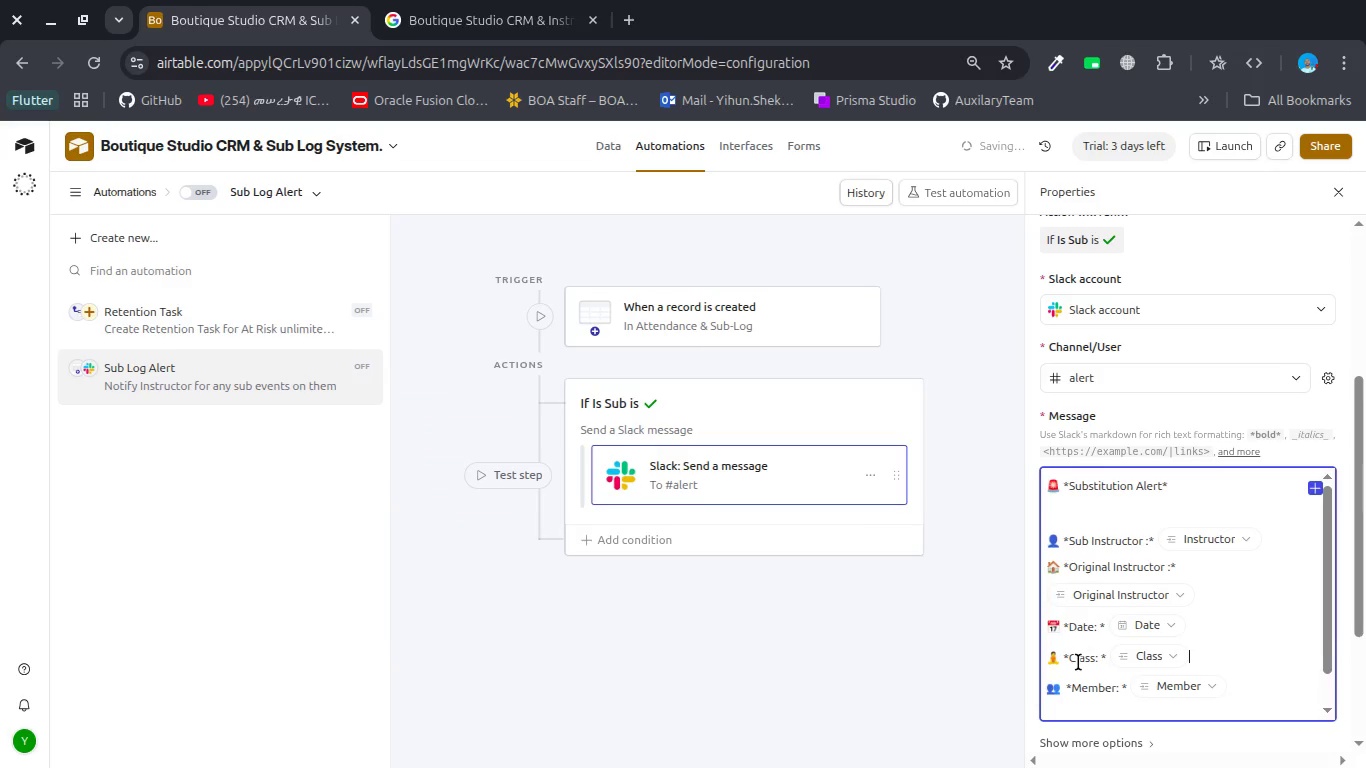 
 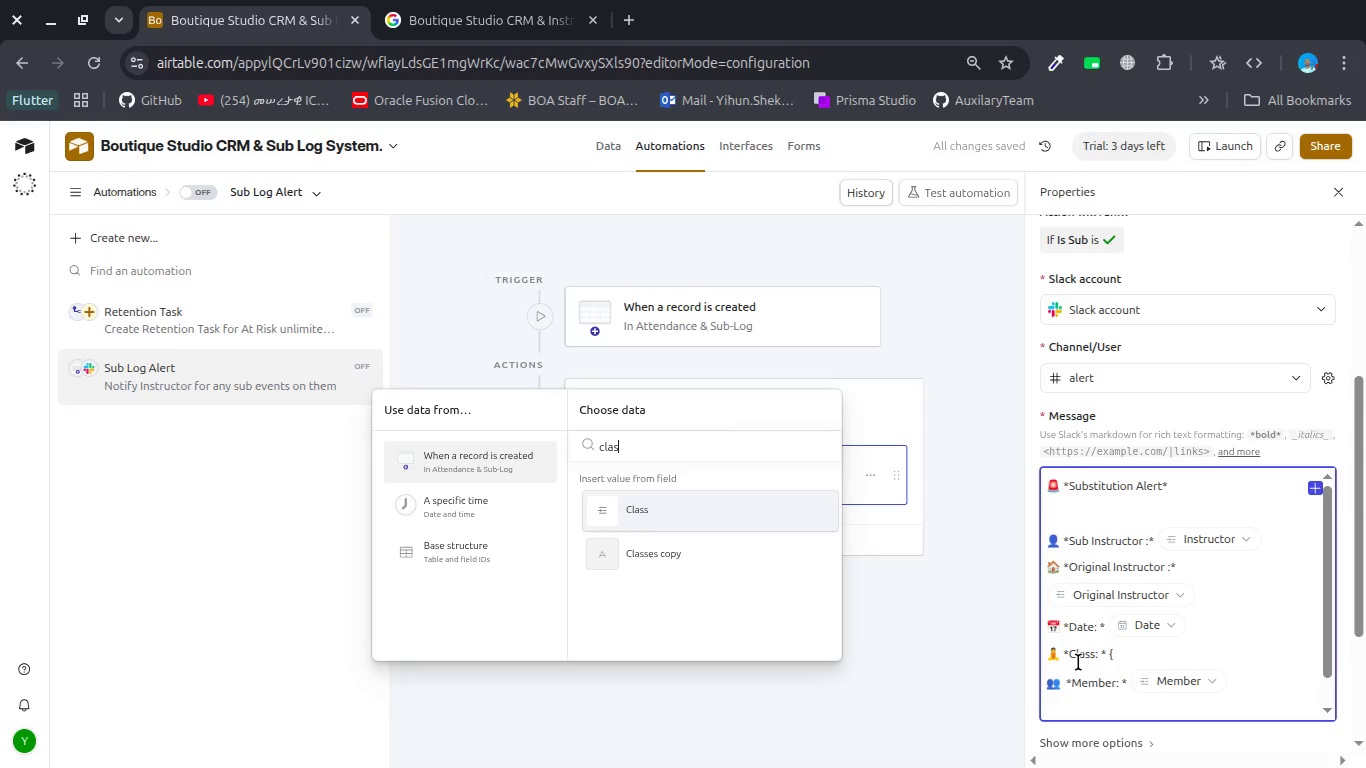 
key(Enter)
 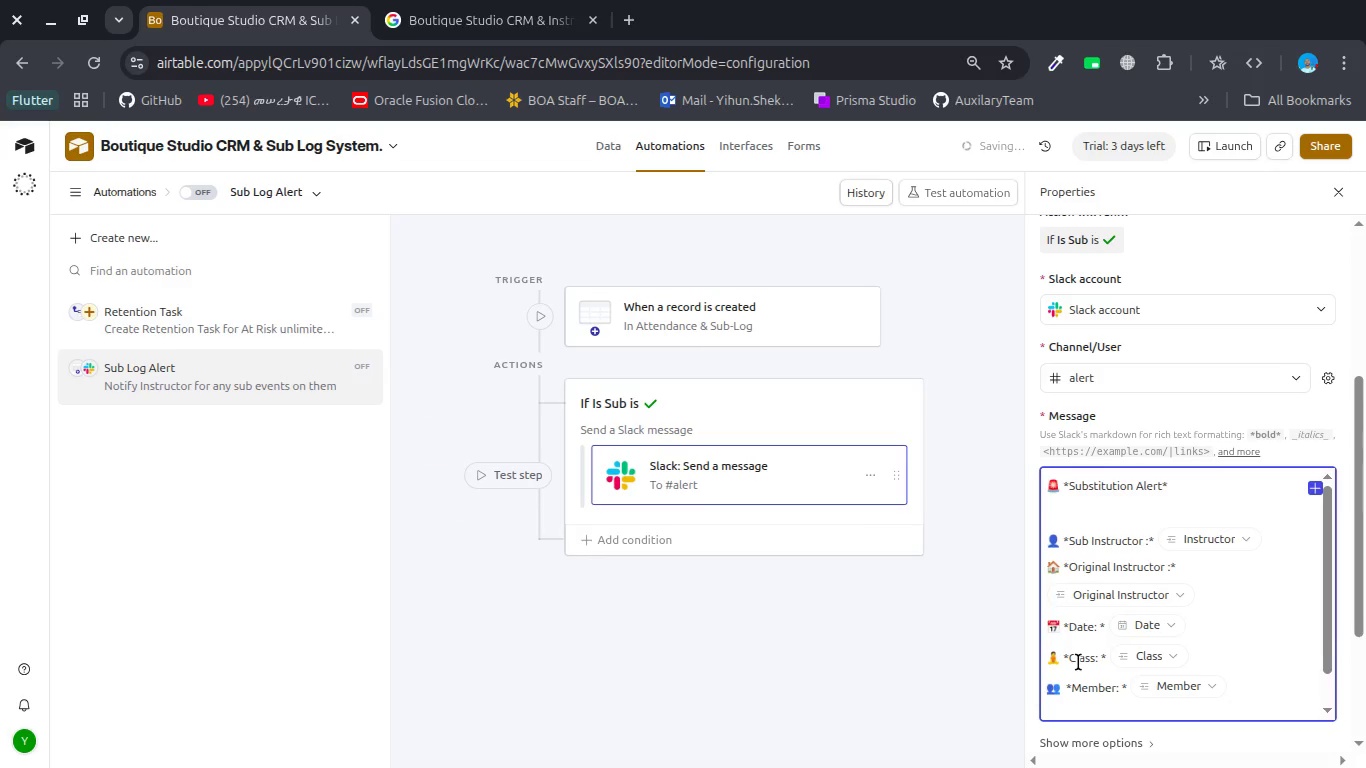 
scroll: coordinate [1078, 662], scroll_direction: down, amount: 2.0
 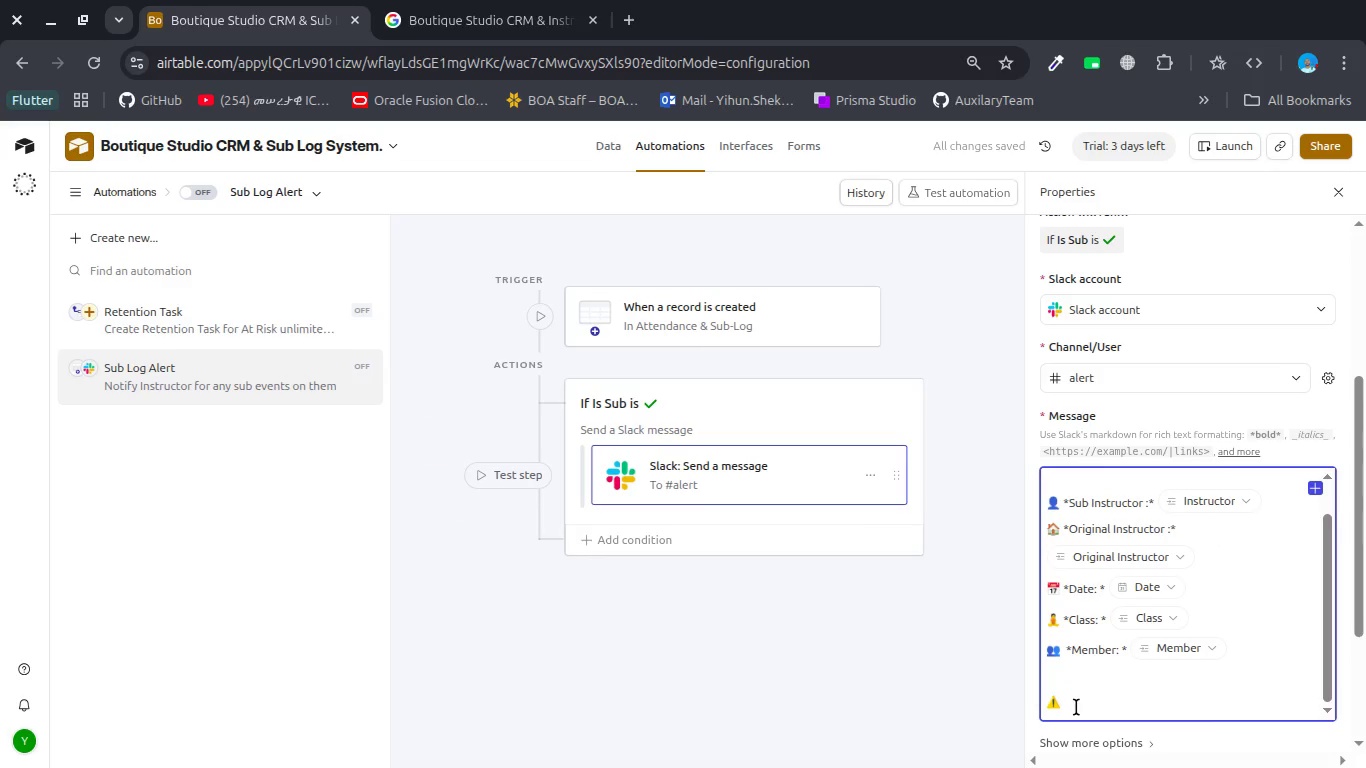 
left_click([1076, 707])
 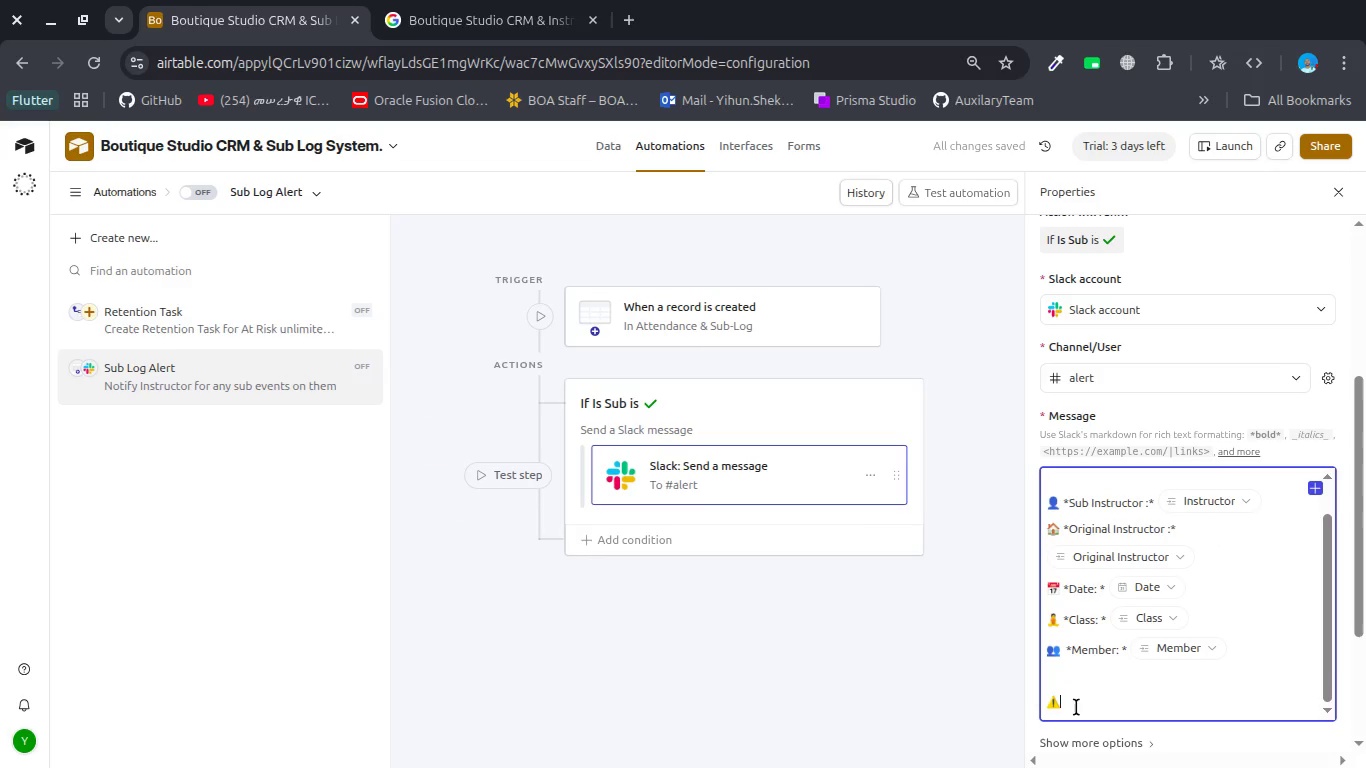 
type( *Status: * Sub sesson logged for payroll review.)
 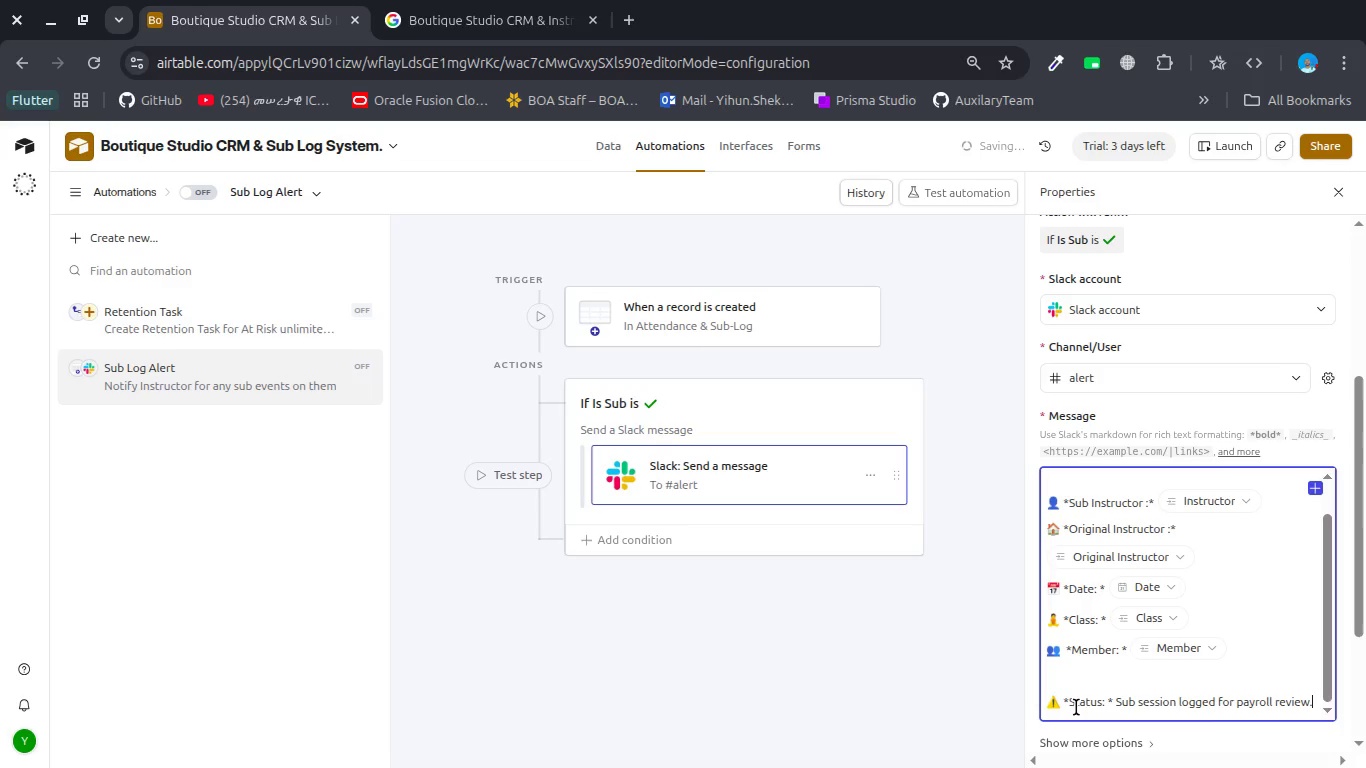 
left_click([969, 678])
 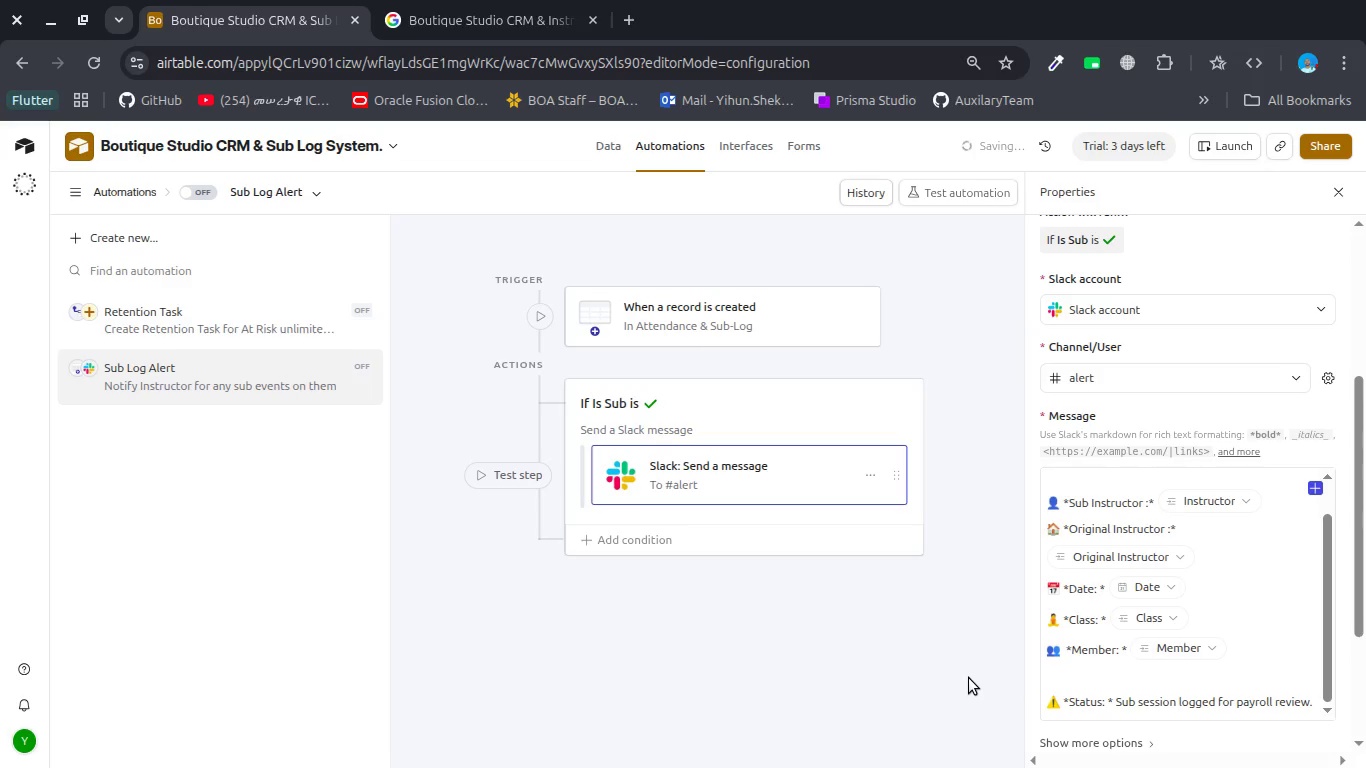 
scroll: coordinate [1103, 629], scroll_direction: down, amount: 7.0
 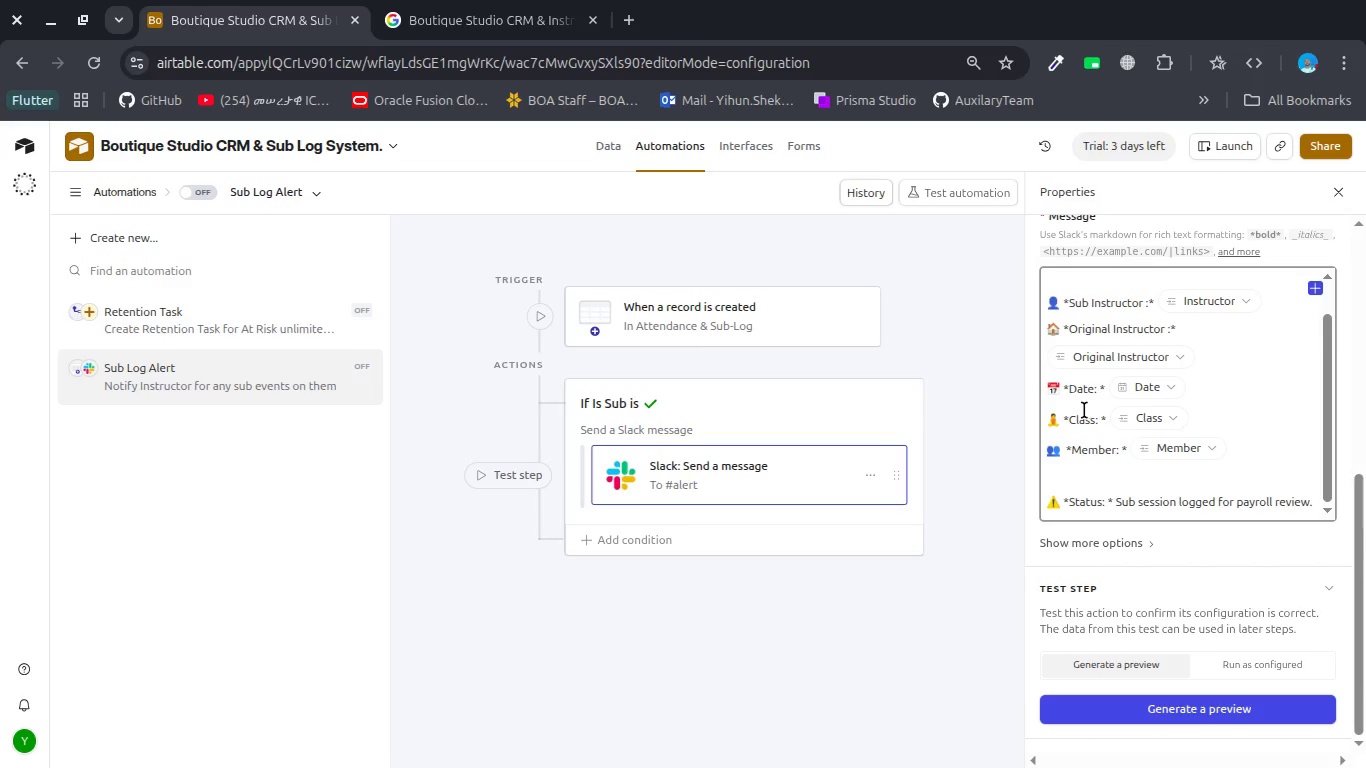 
wait(74.39)
 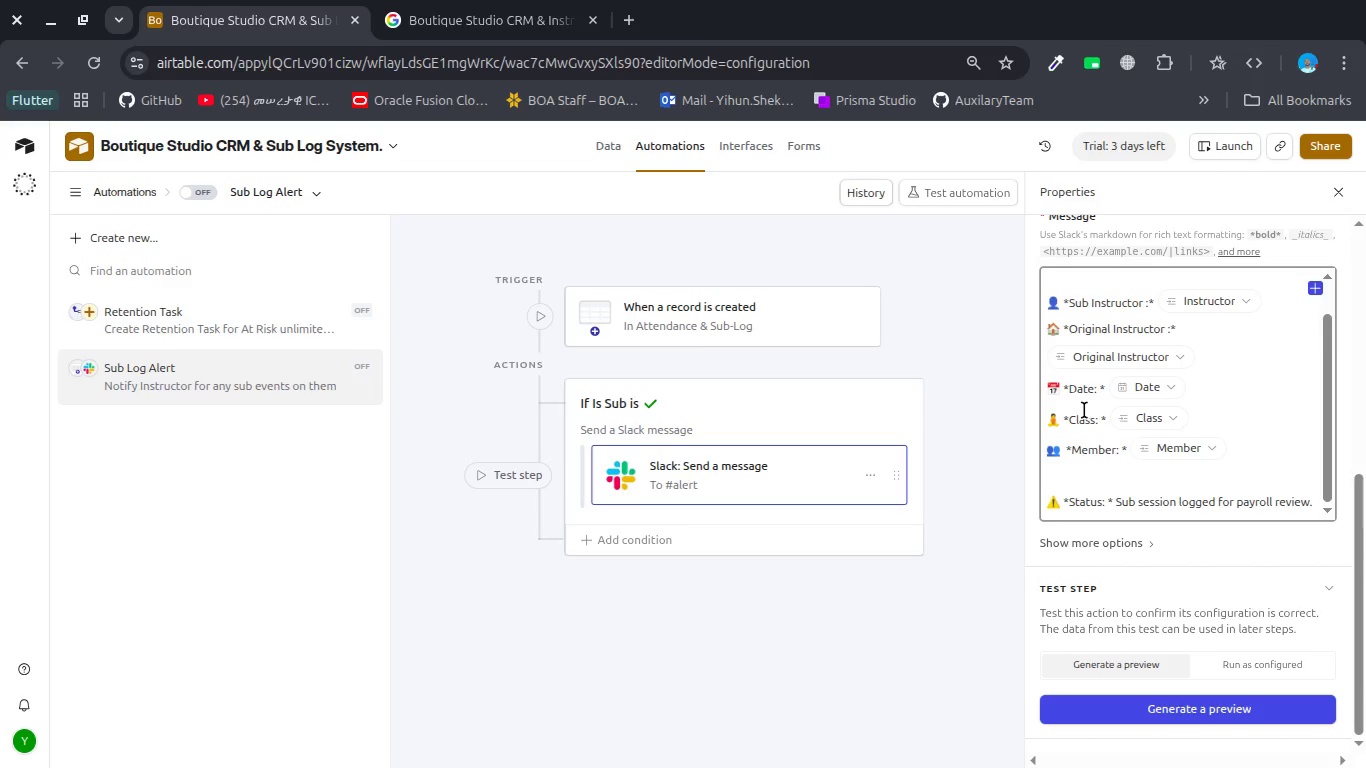 
left_click([272, 321])
 